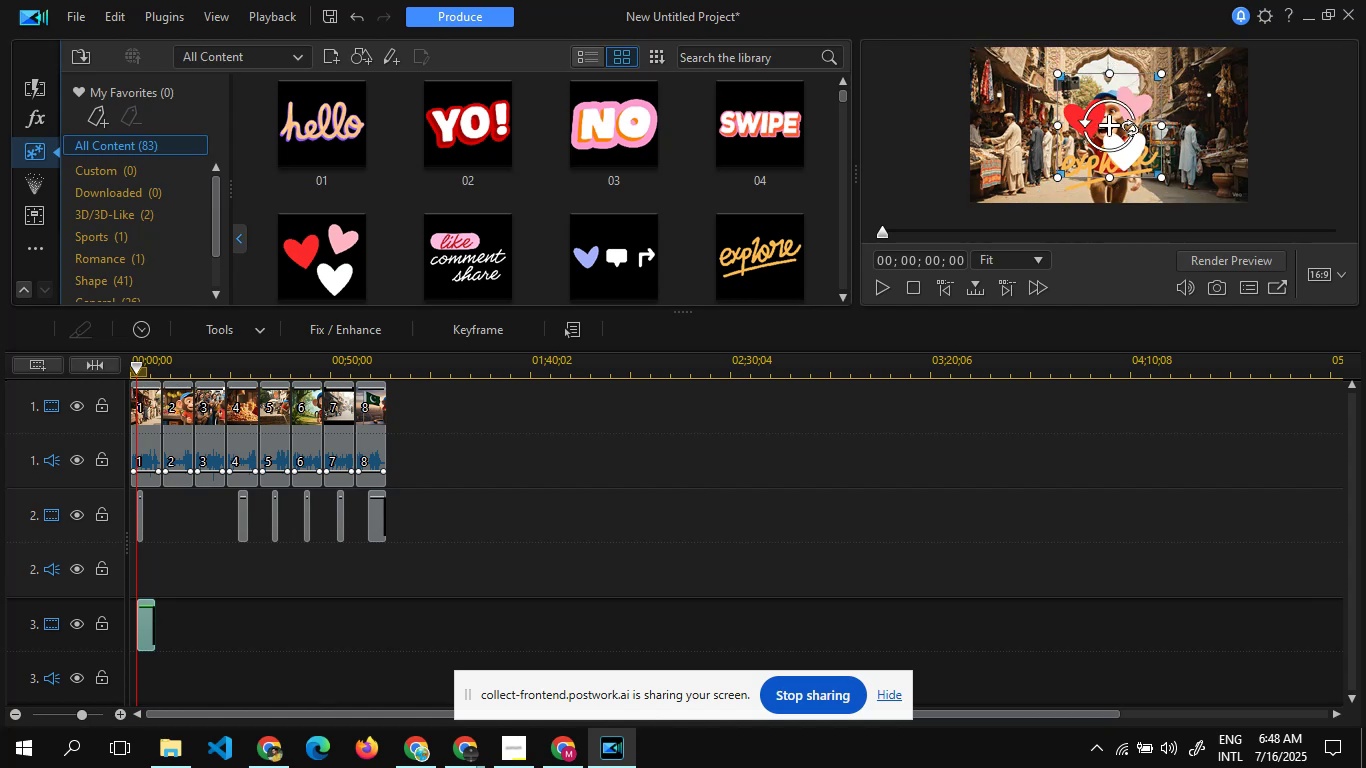 
left_click_drag(start_coordinate=[1080, 162], to_coordinate=[1160, 137])
 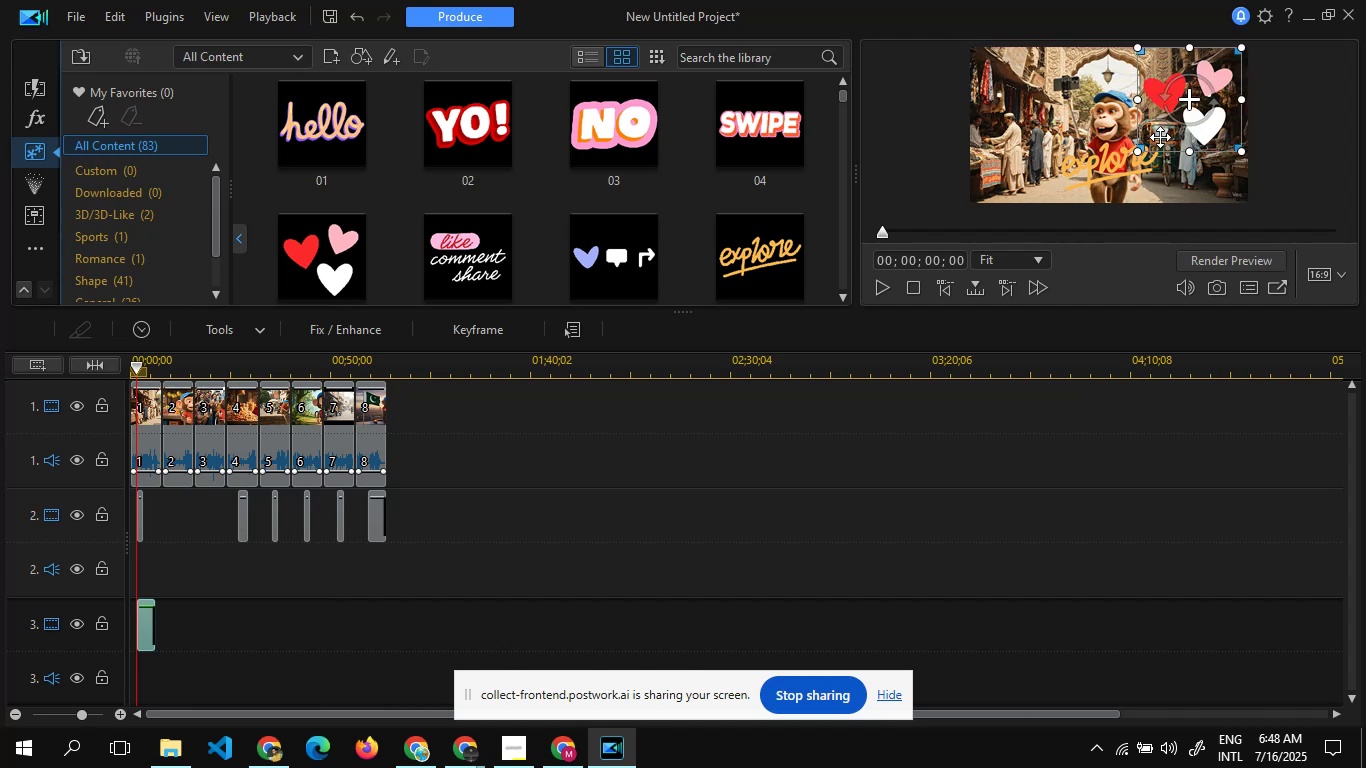 
left_click([1052, 100])
 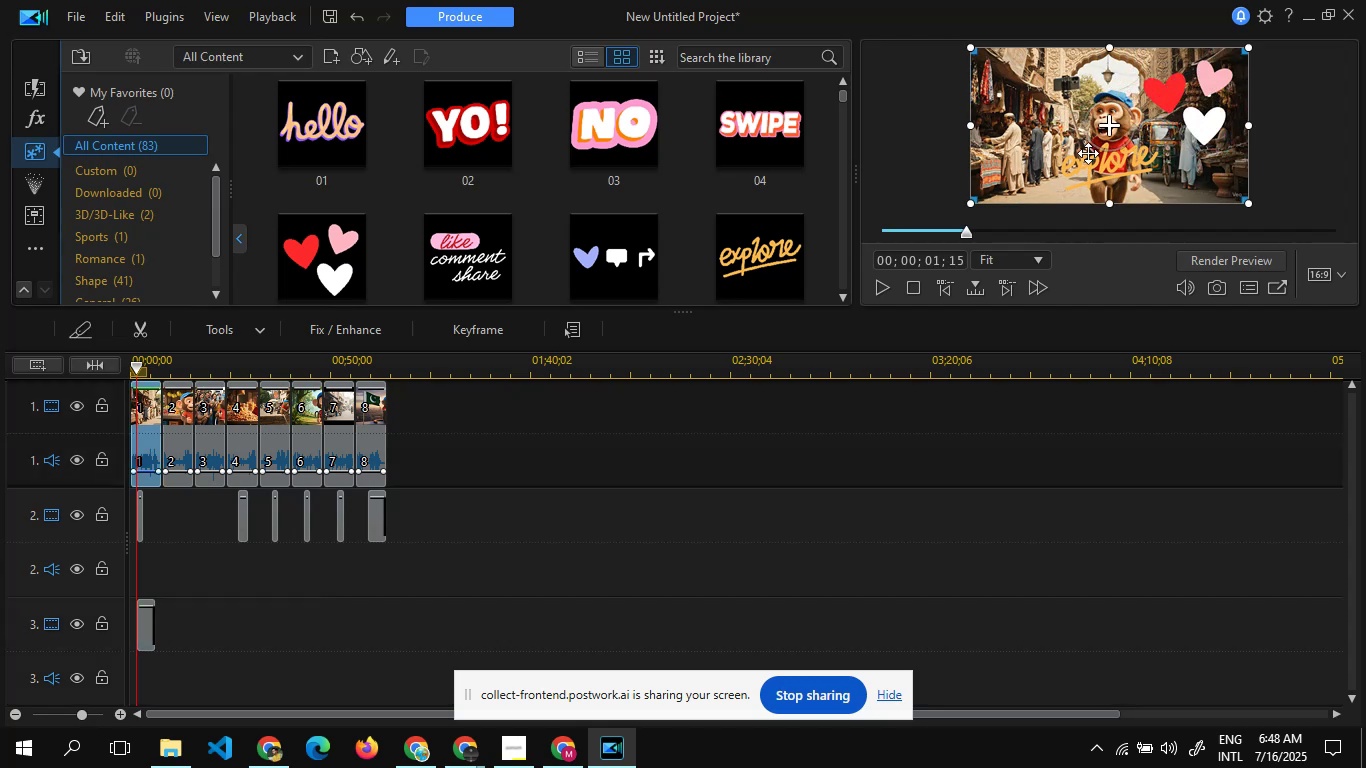 
left_click([1088, 161])
 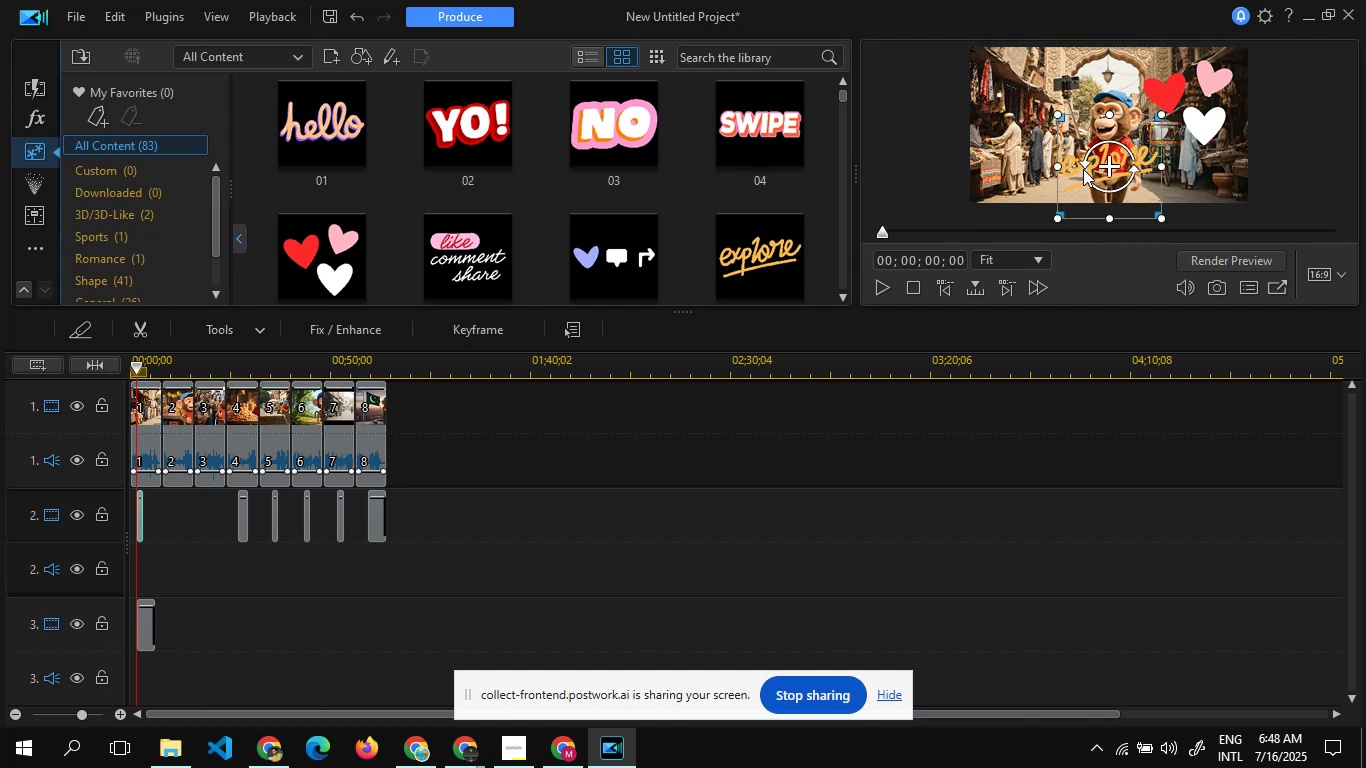 
left_click([1083, 169])
 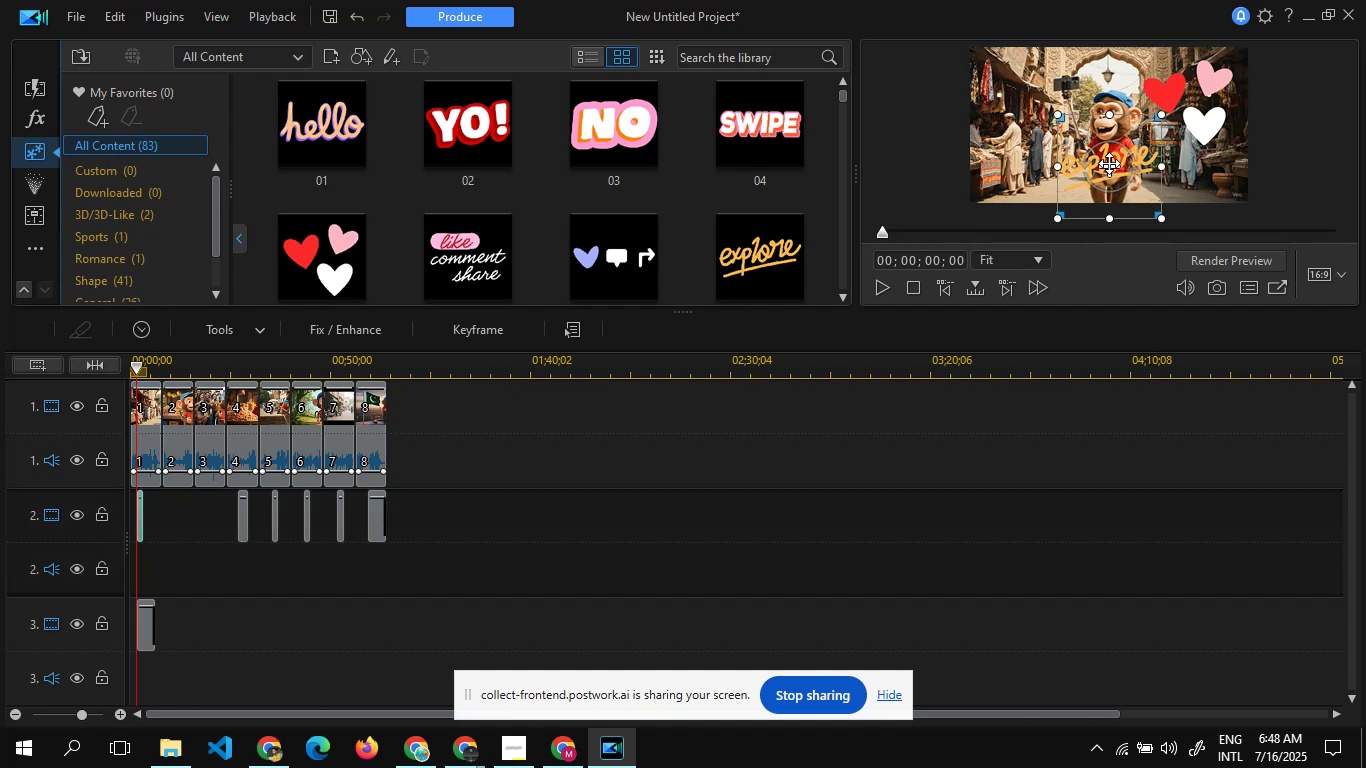 
left_click_drag(start_coordinate=[1111, 168], to_coordinate=[1044, 169])
 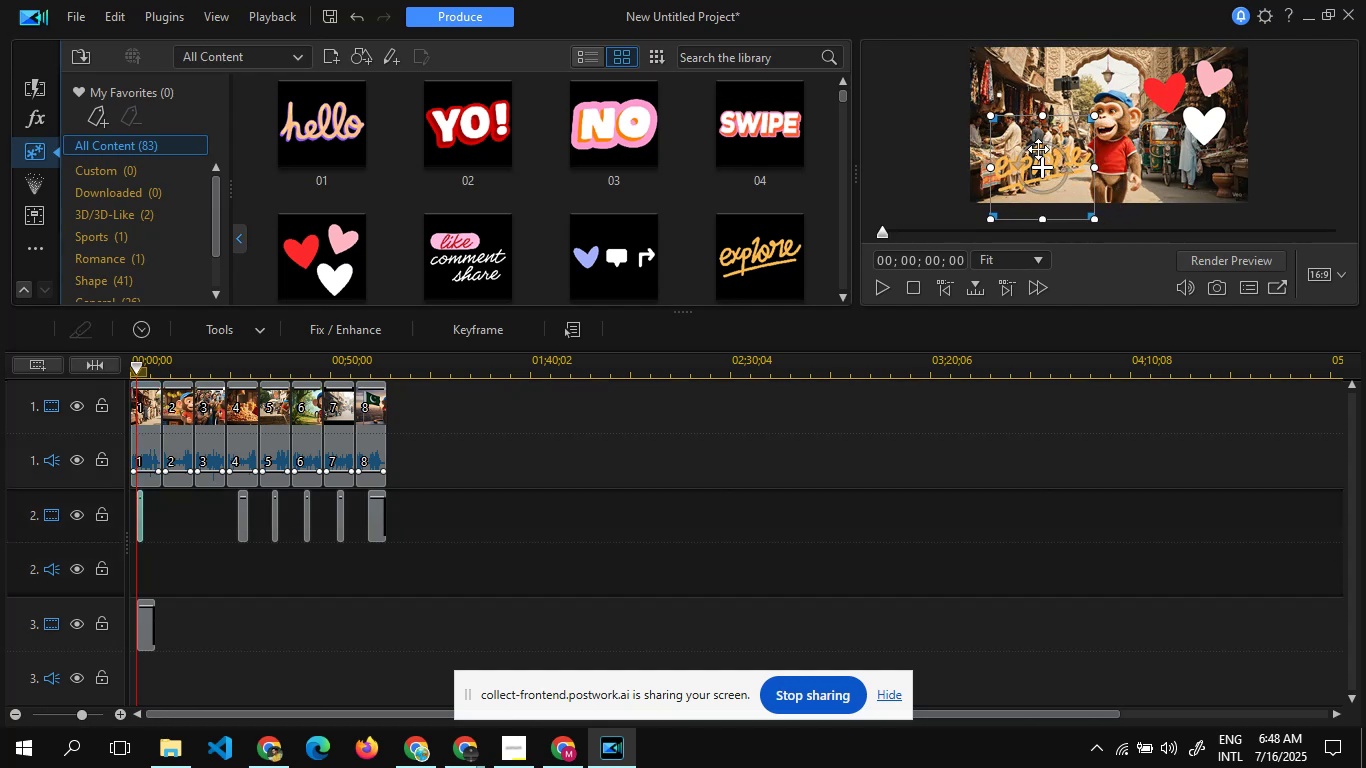 
wait(5.19)
 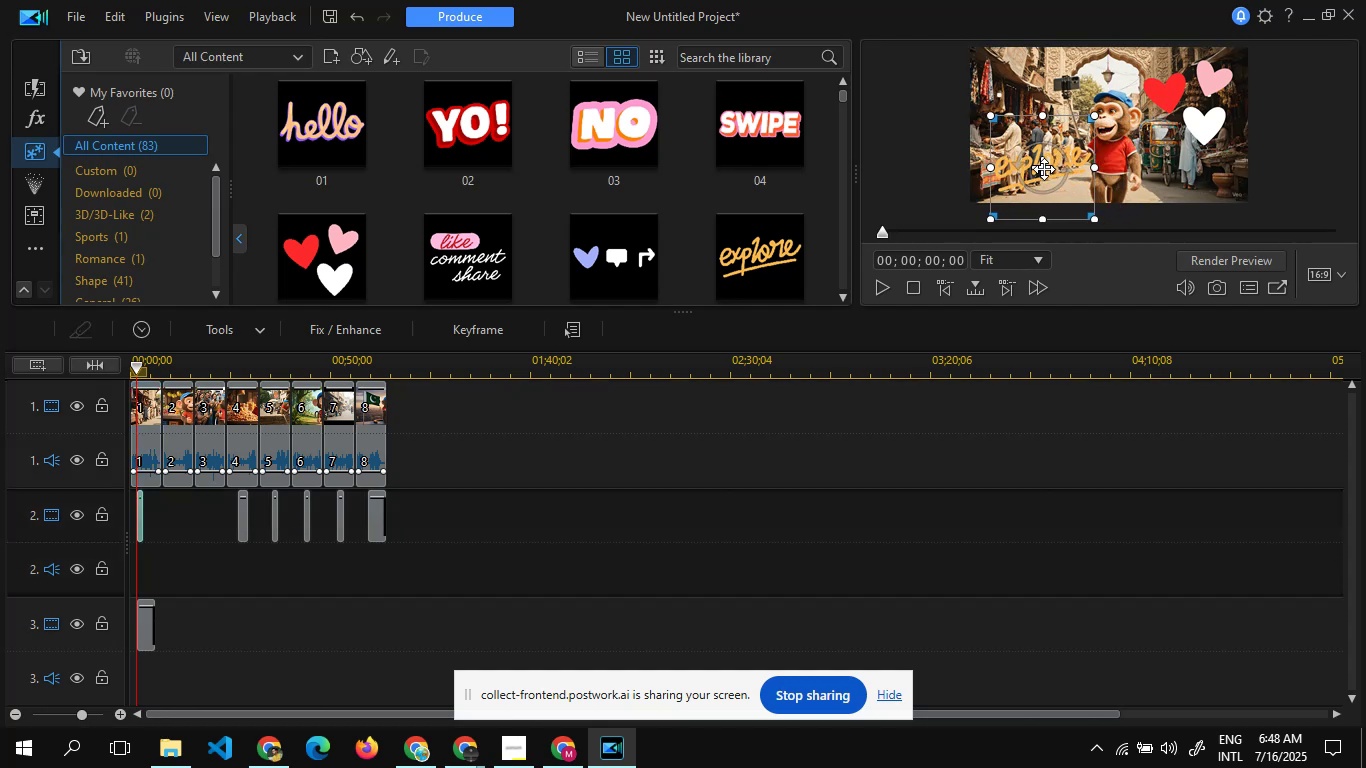 
left_click([1190, 87])
 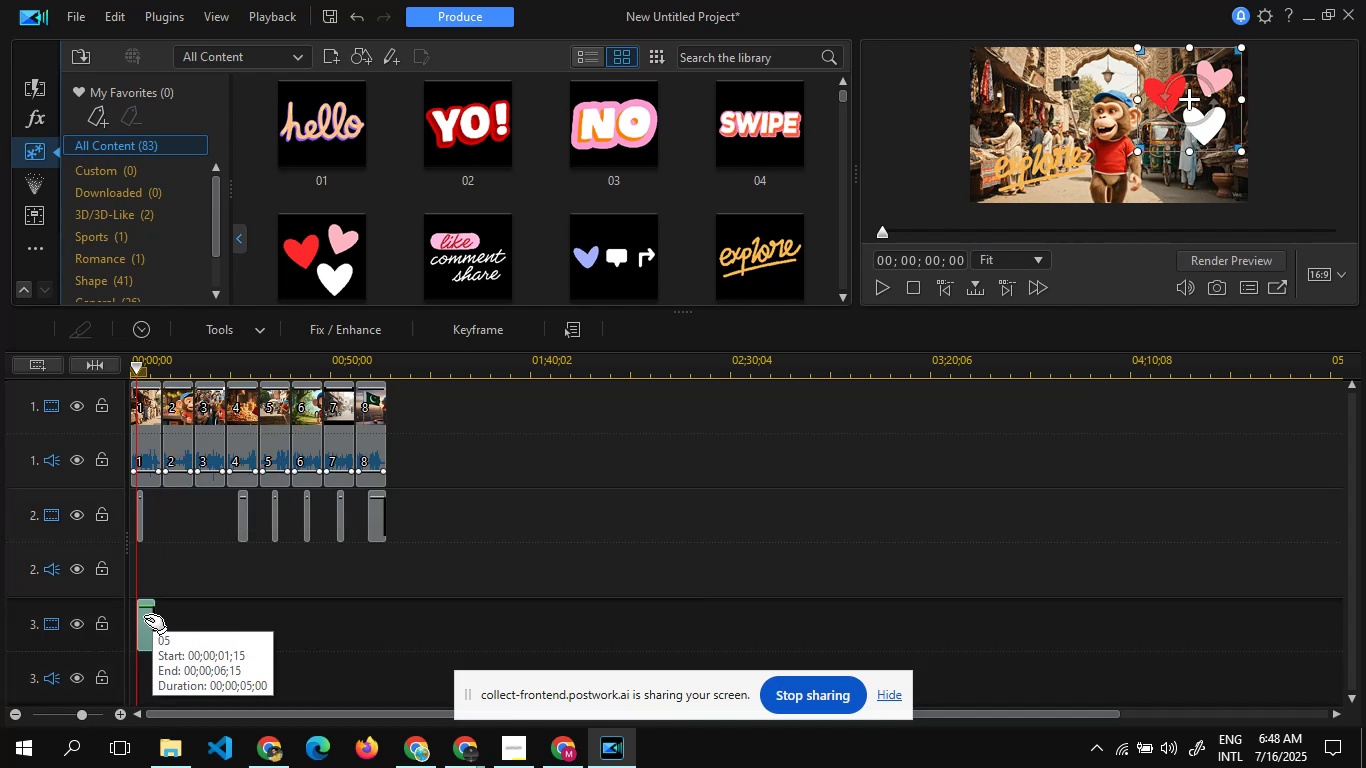 
wait(7.14)
 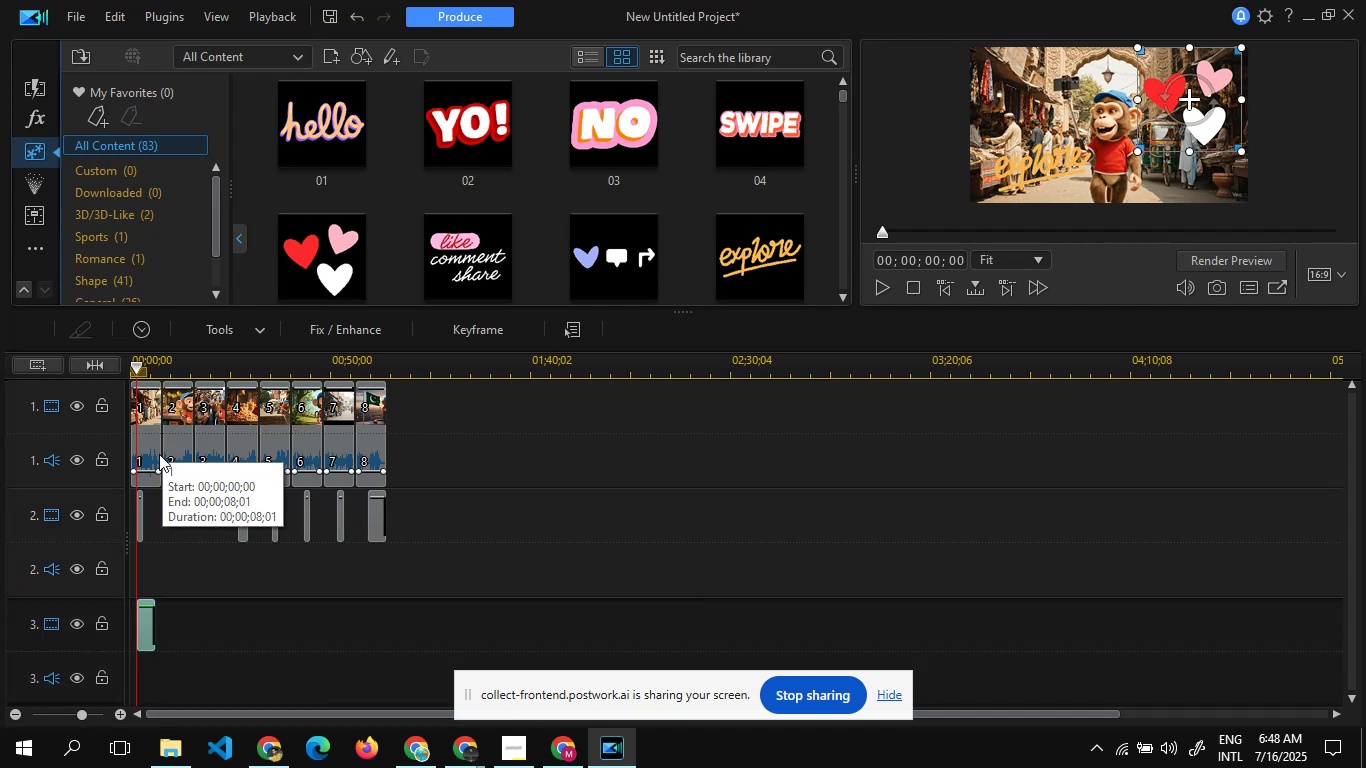 
left_click_drag(start_coordinate=[140, 621], to_coordinate=[130, 624])
 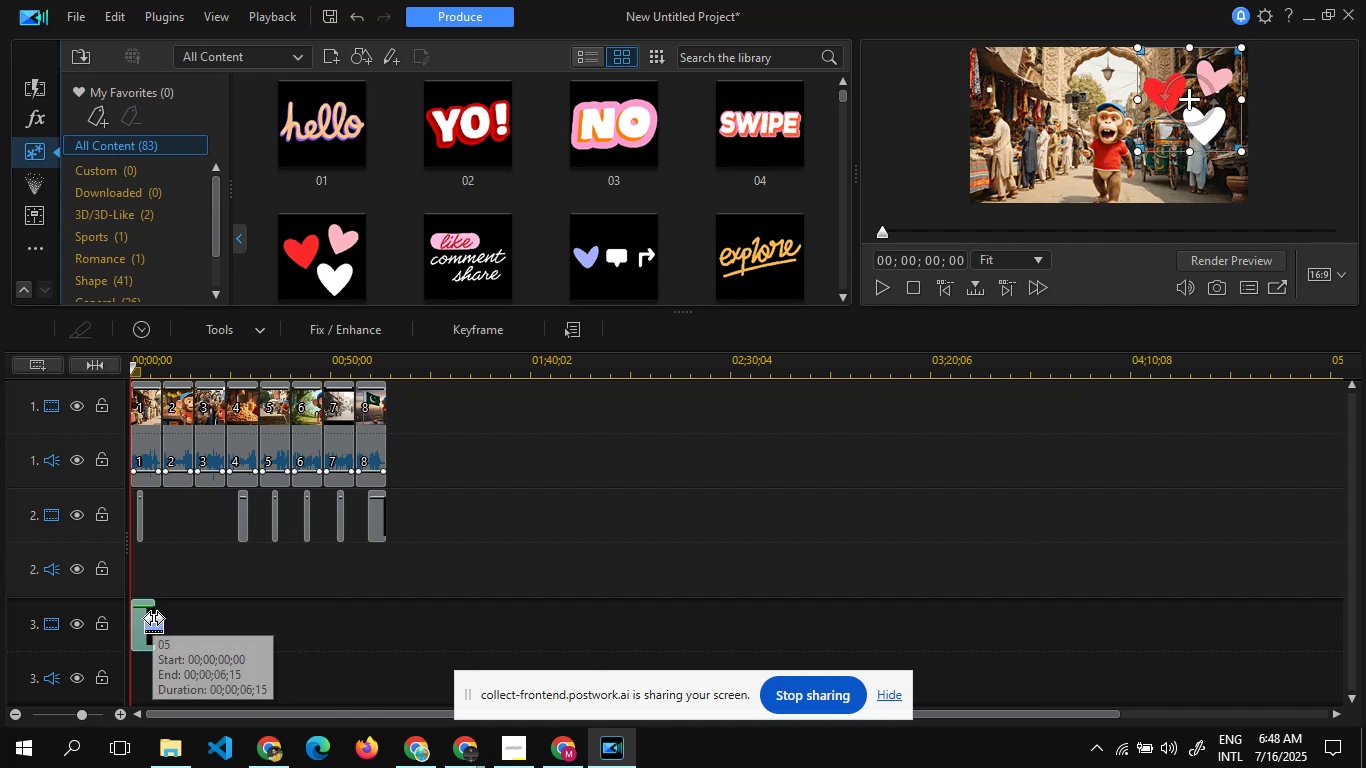 
left_click_drag(start_coordinate=[156, 618], to_coordinate=[149, 619])
 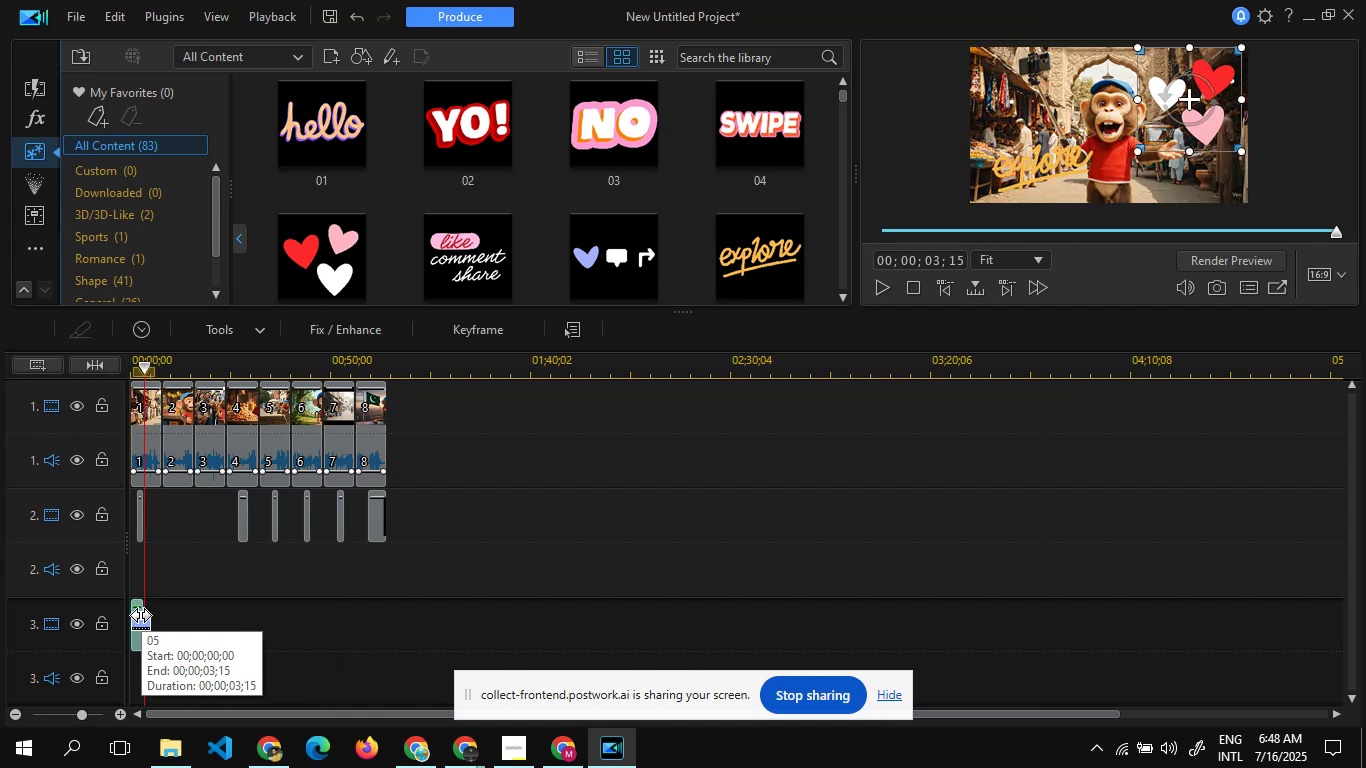 
left_click_drag(start_coordinate=[133, 617], to_coordinate=[139, 618])
 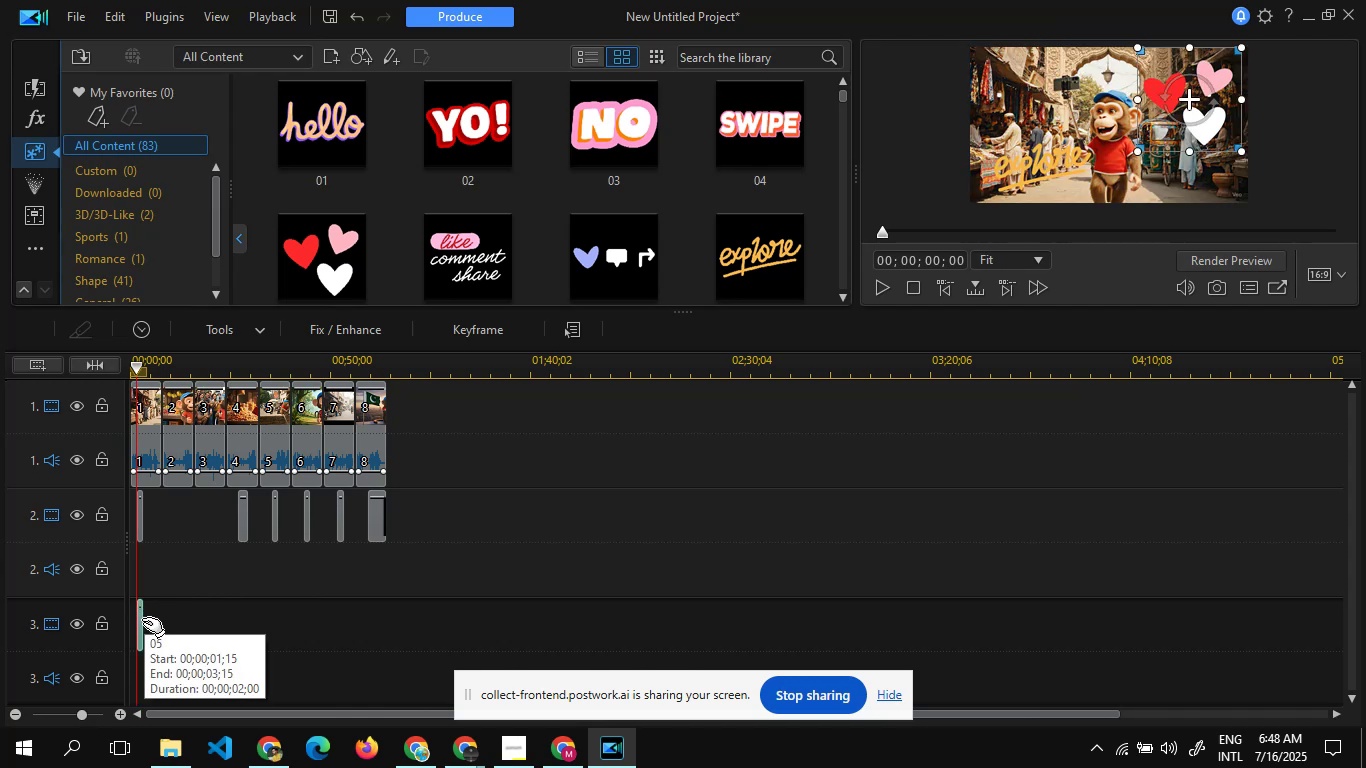 
wait(5.16)
 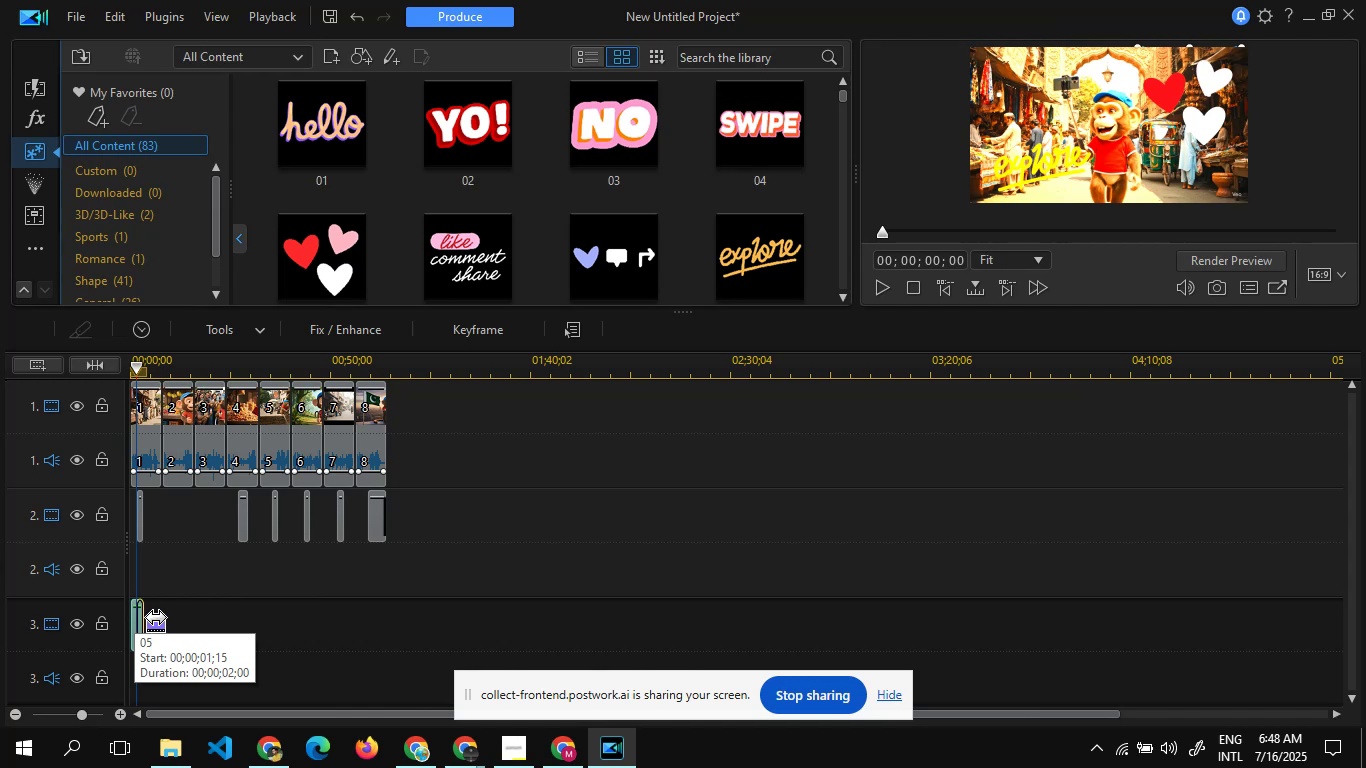 
left_click([141, 622])
 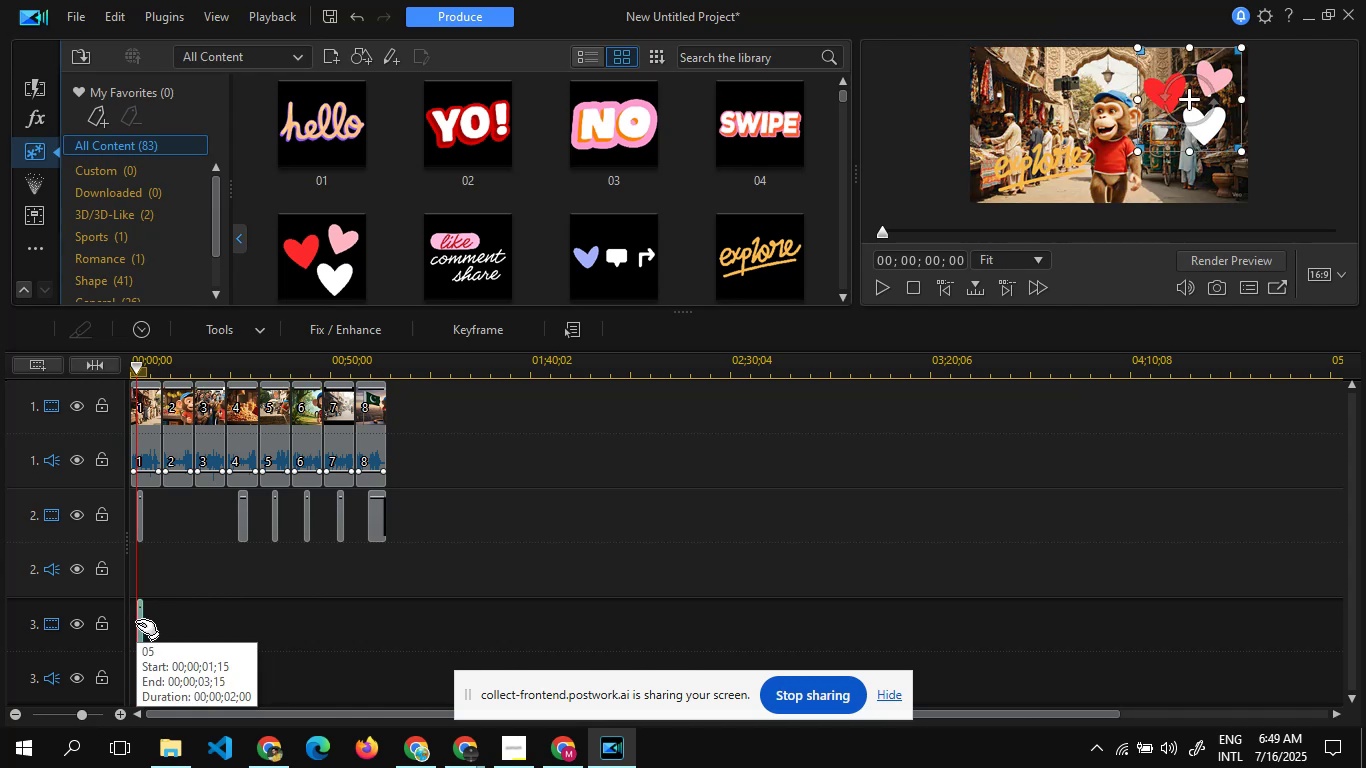 
left_click_drag(start_coordinate=[138, 624], to_coordinate=[145, 624])
 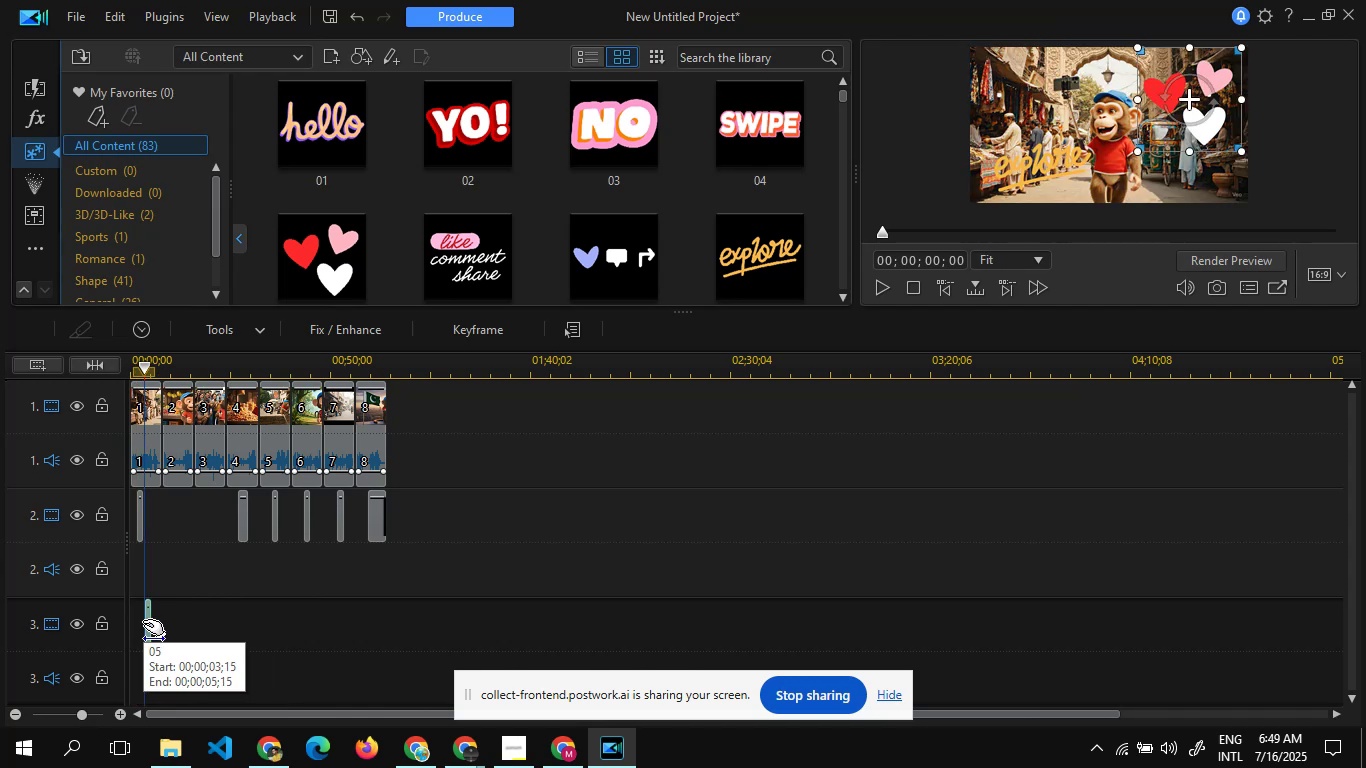 
left_click_drag(start_coordinate=[145, 624], to_coordinate=[138, 624])
 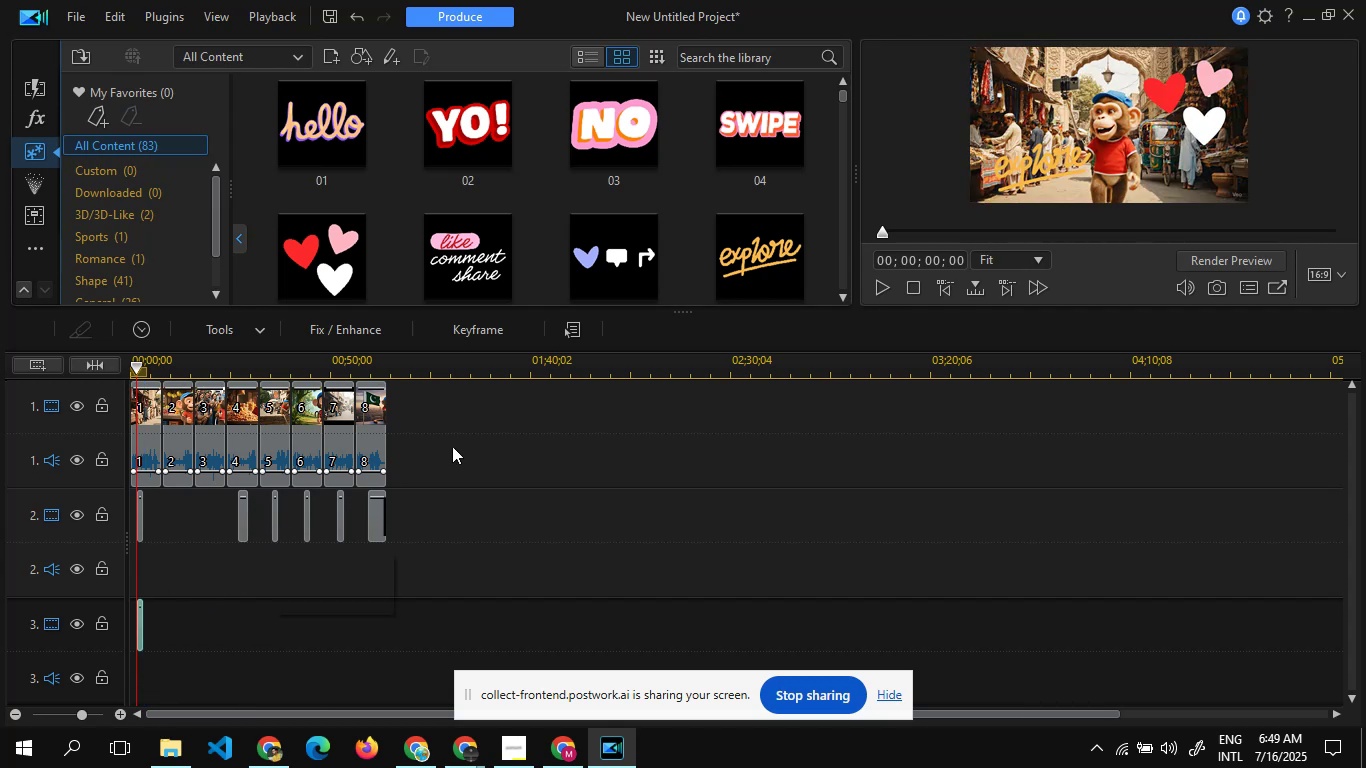 
left_click([549, 434])
 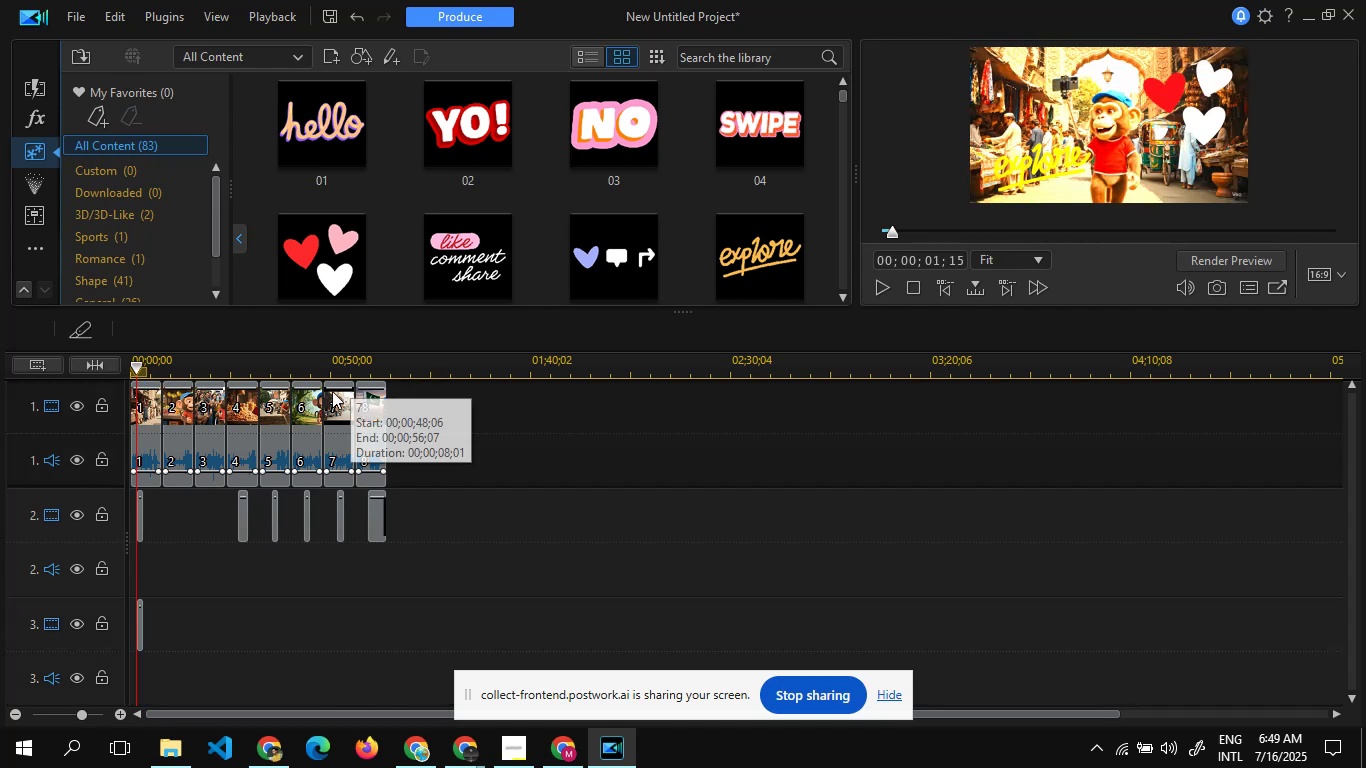 
left_click([177, 435])
 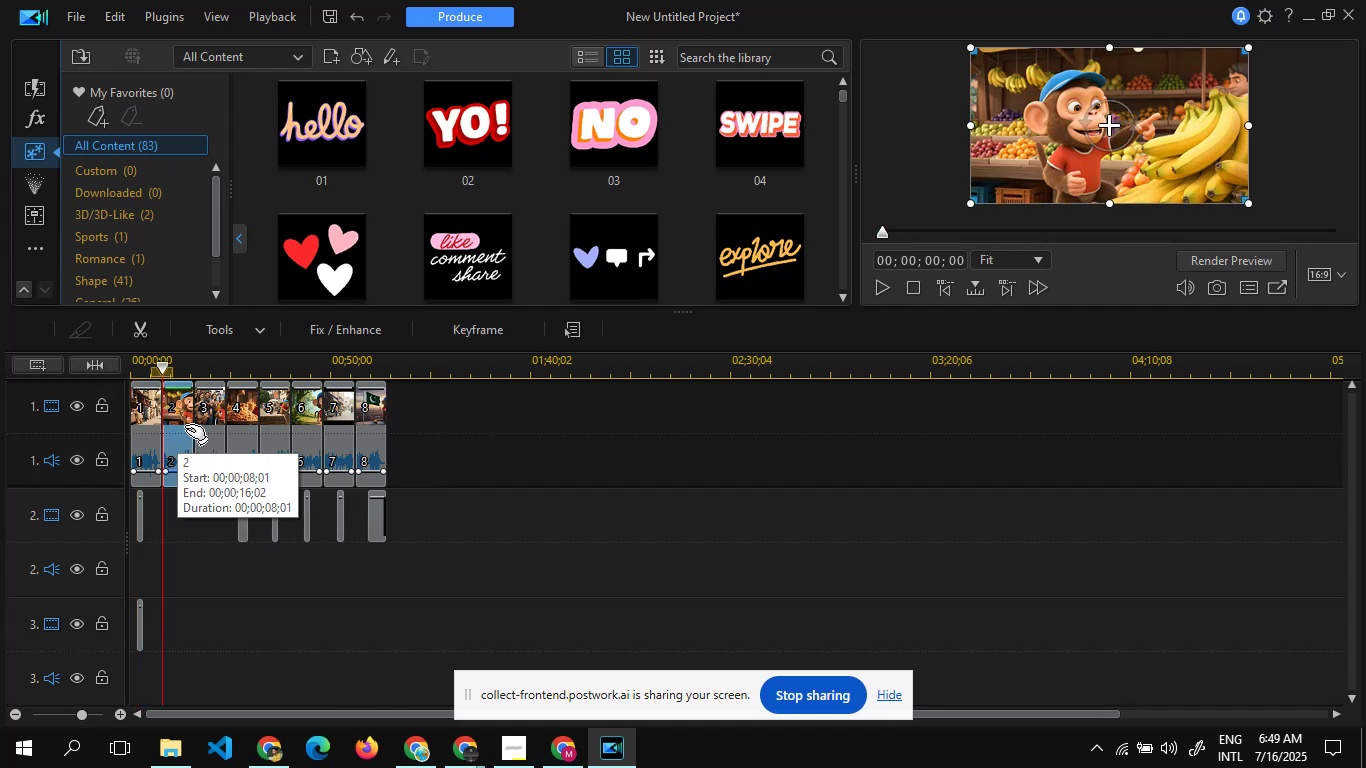 
left_click([208, 423])
 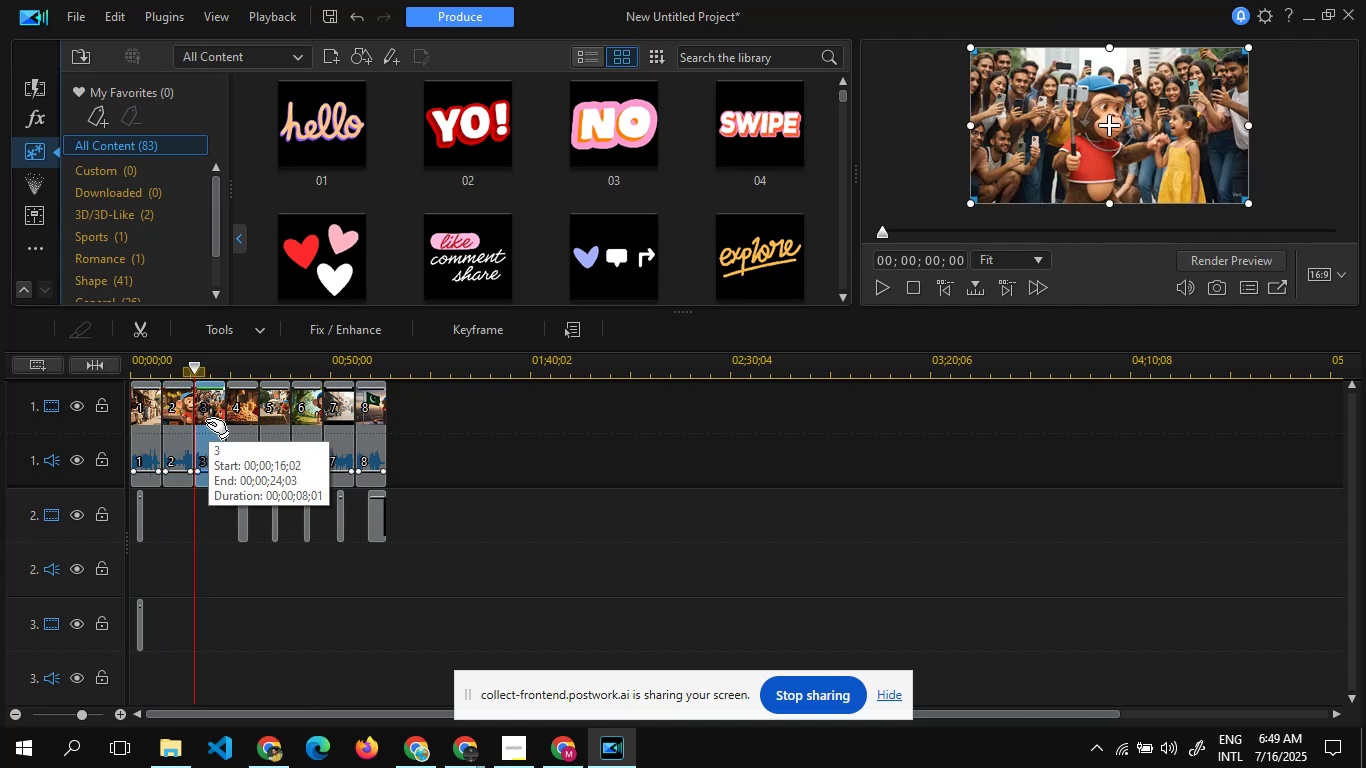 
wait(5.61)
 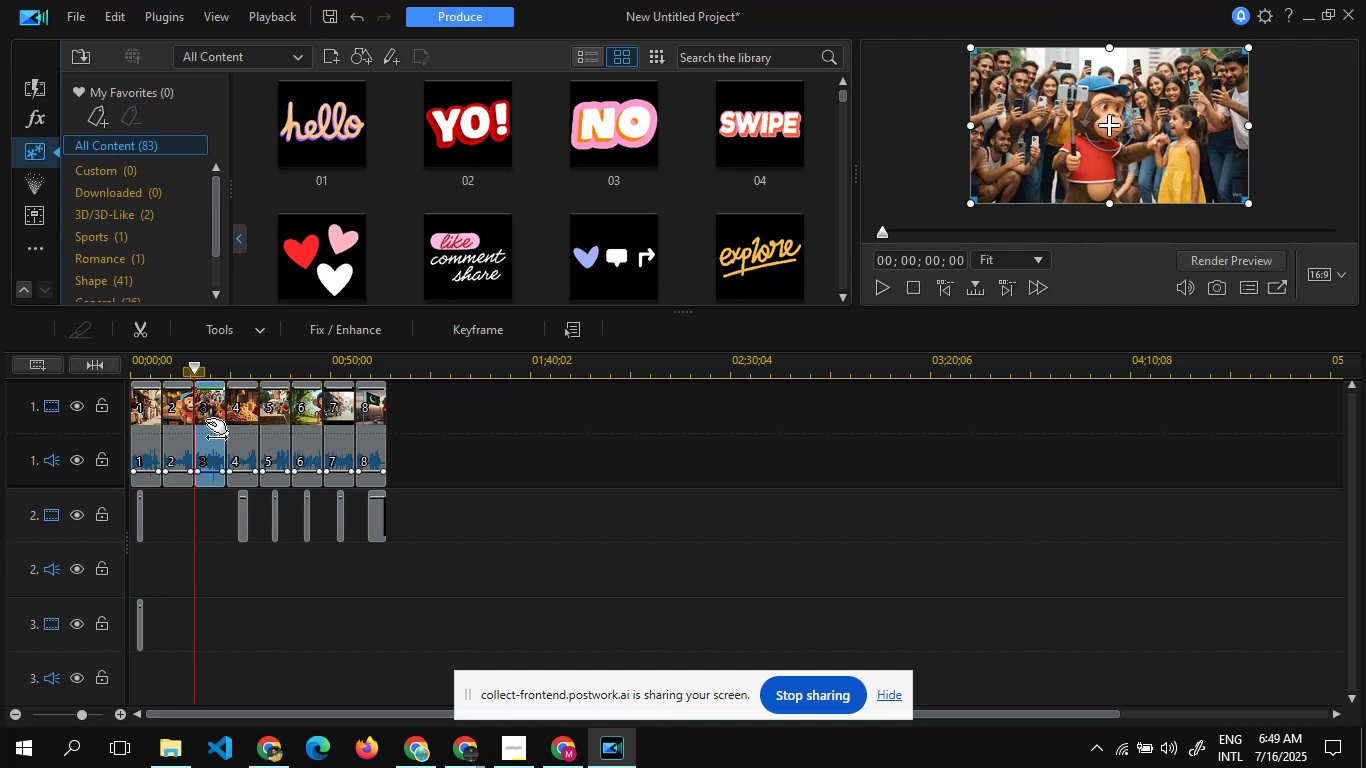 
left_click([236, 421])
 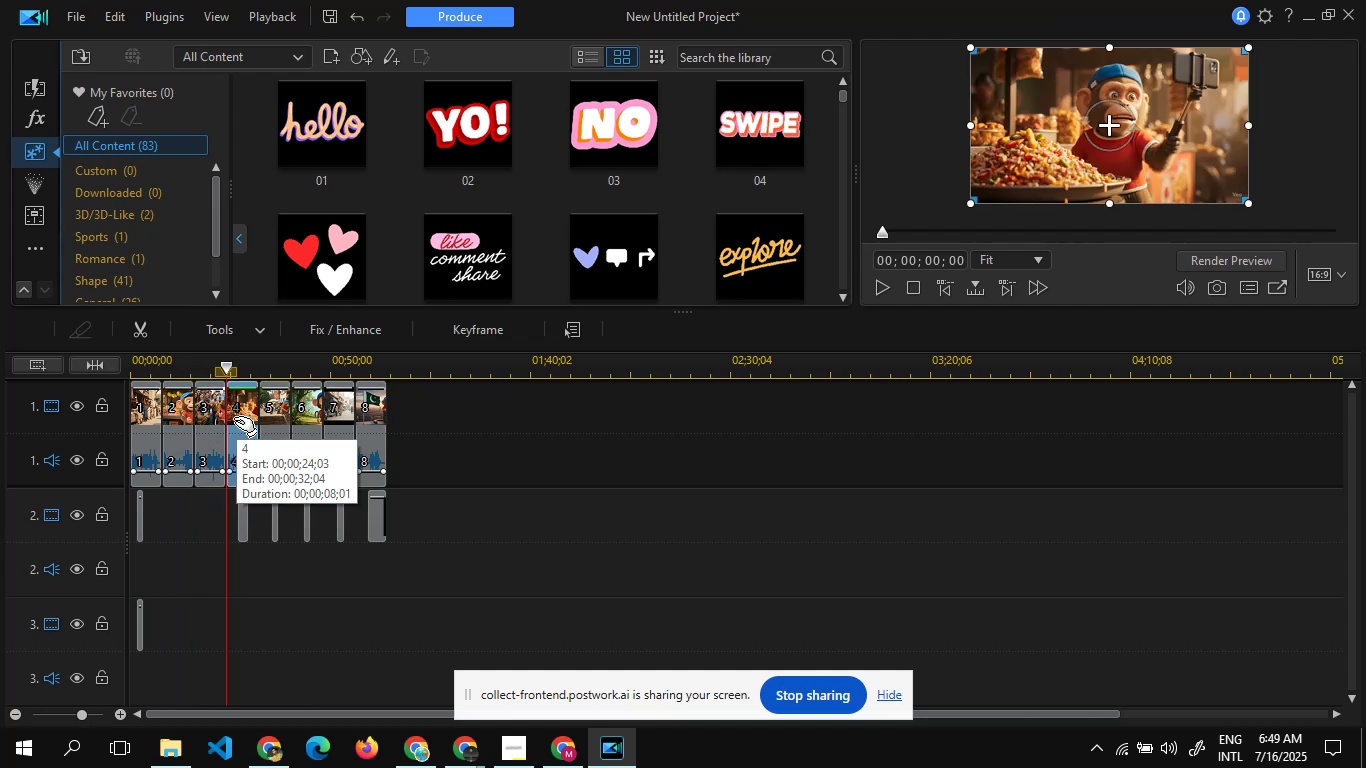 
left_click([265, 420])
 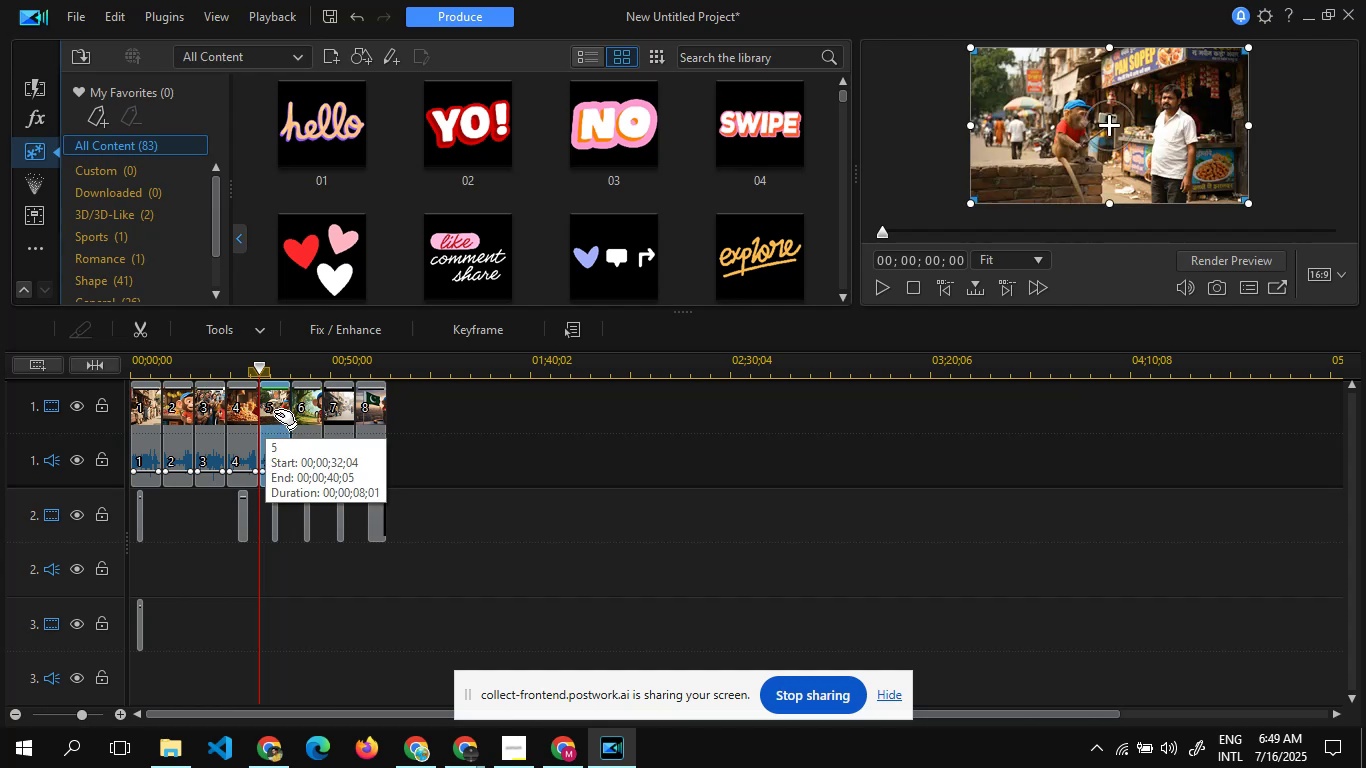 
left_click([308, 407])
 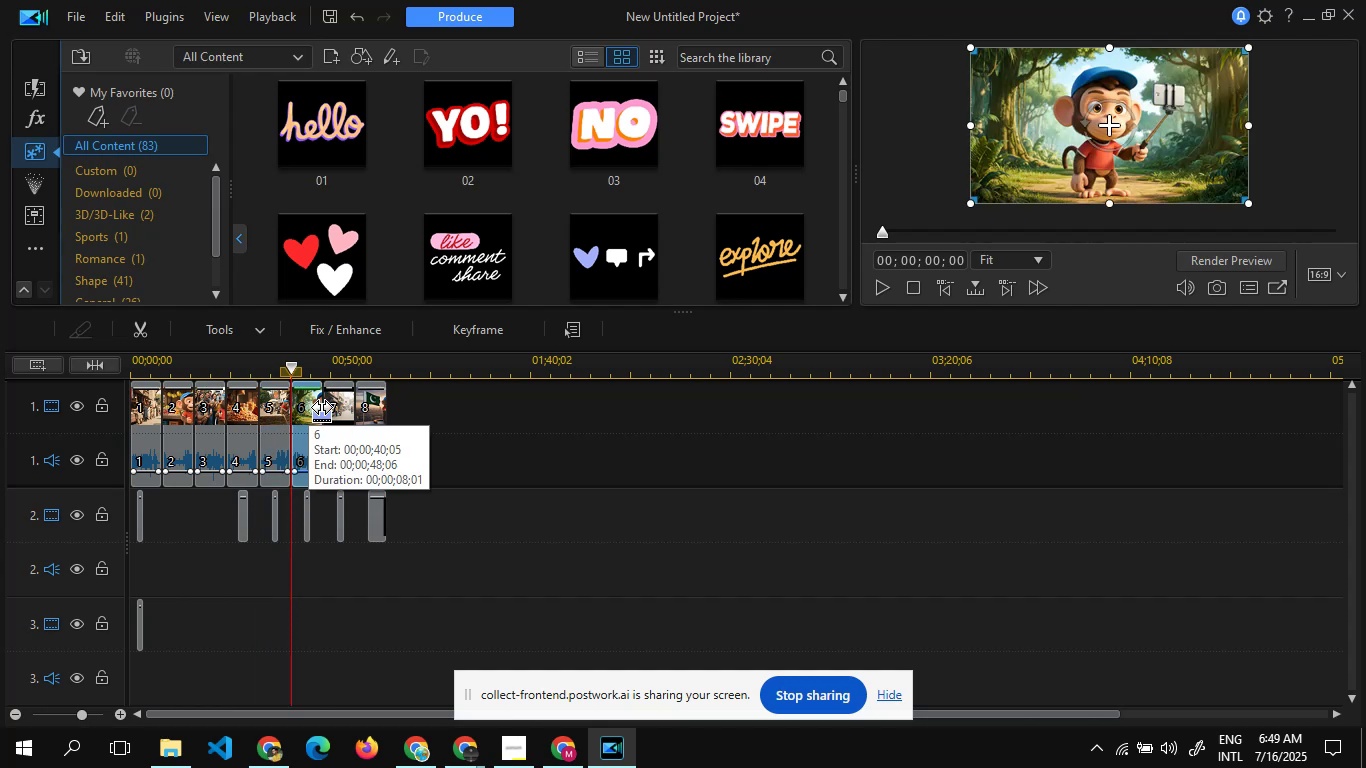 
left_click([335, 407])
 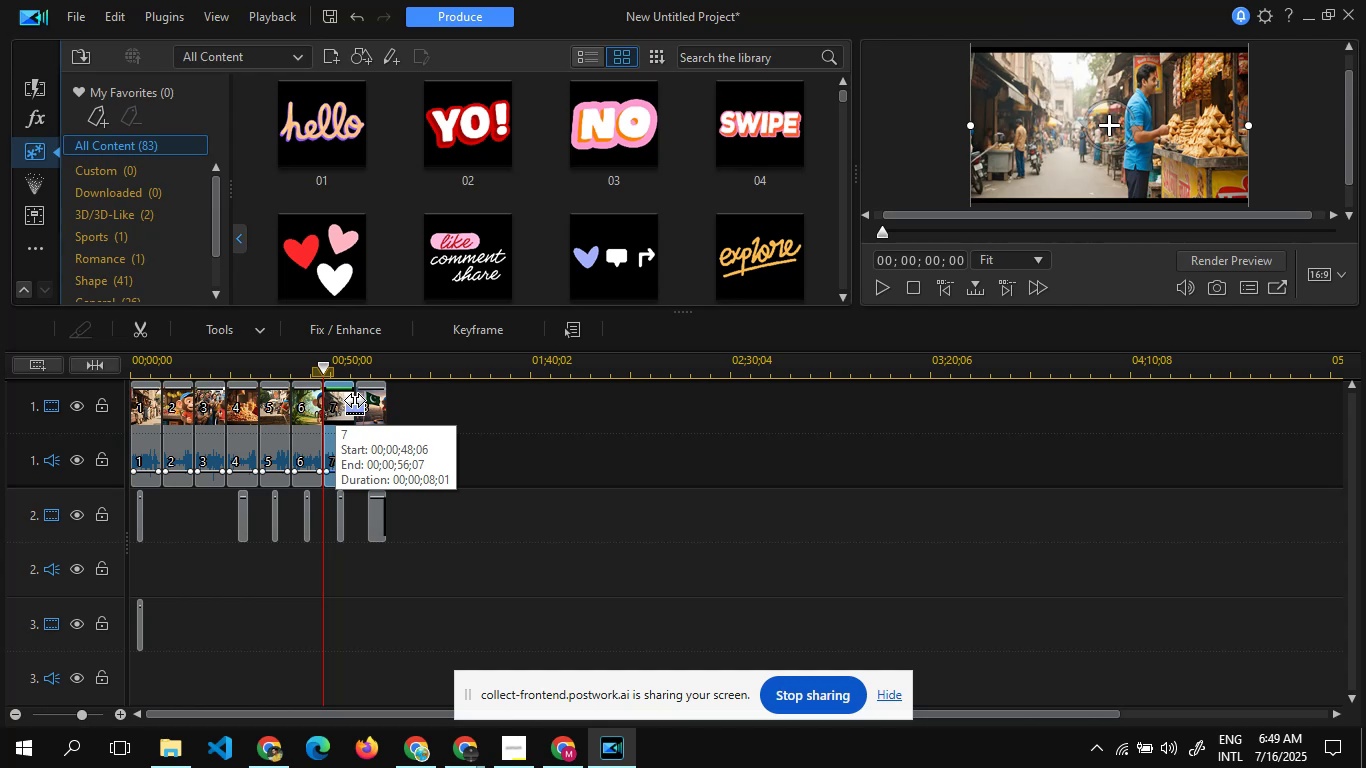 
wait(6.57)
 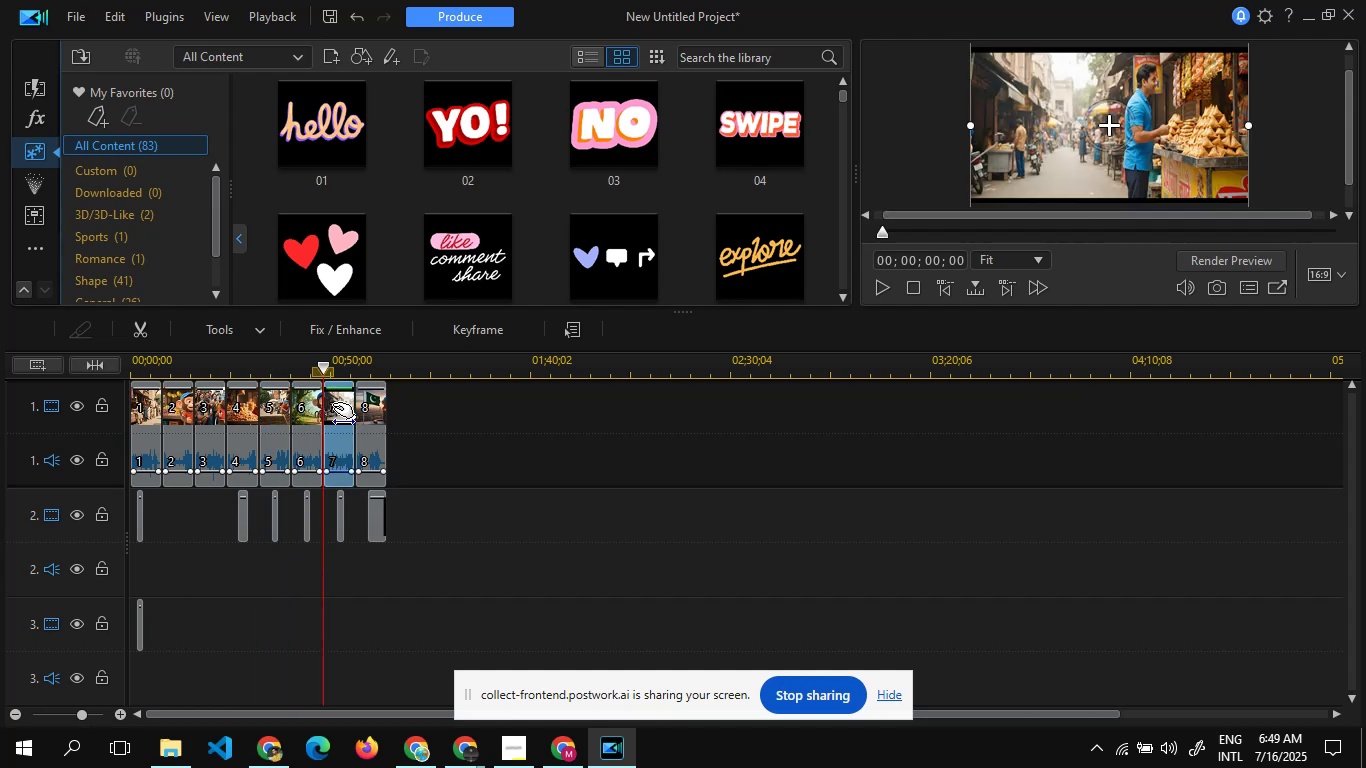 
left_click([367, 401])
 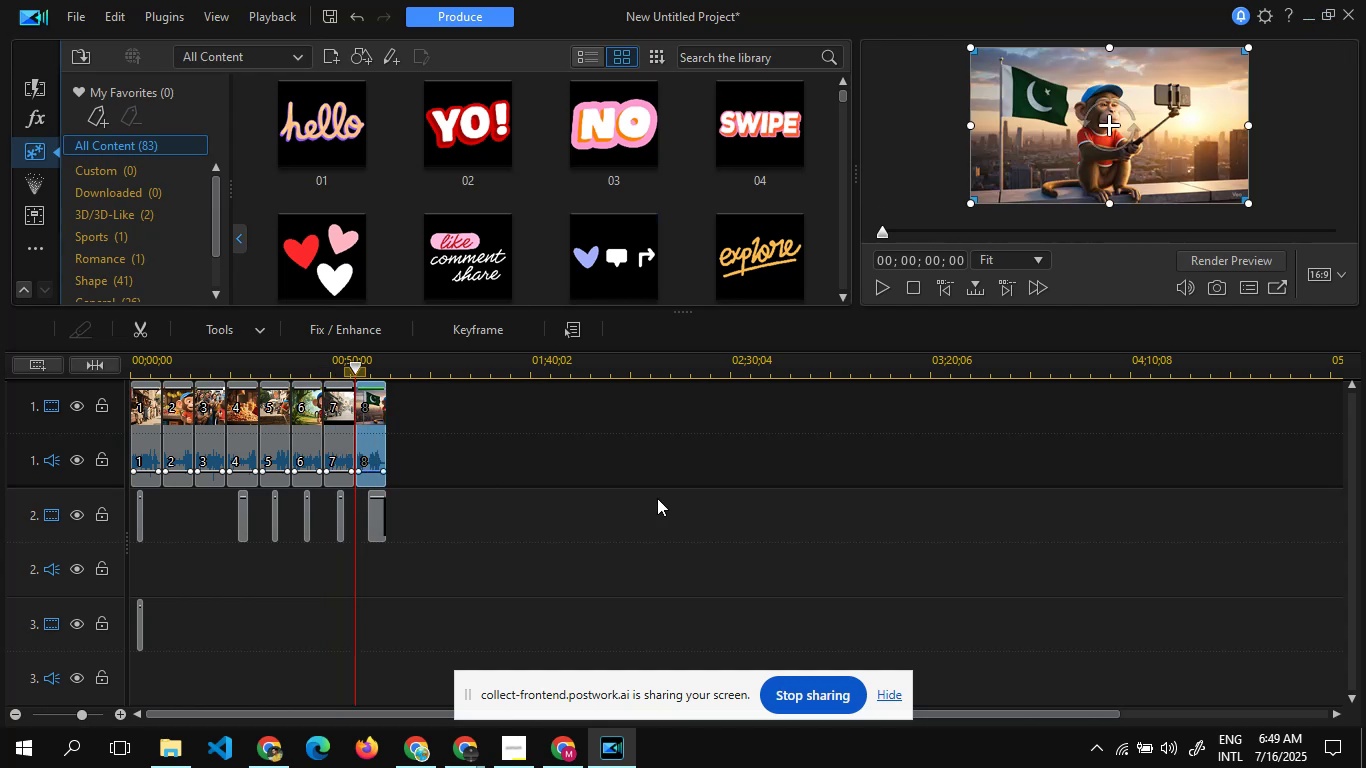 
wait(5.89)
 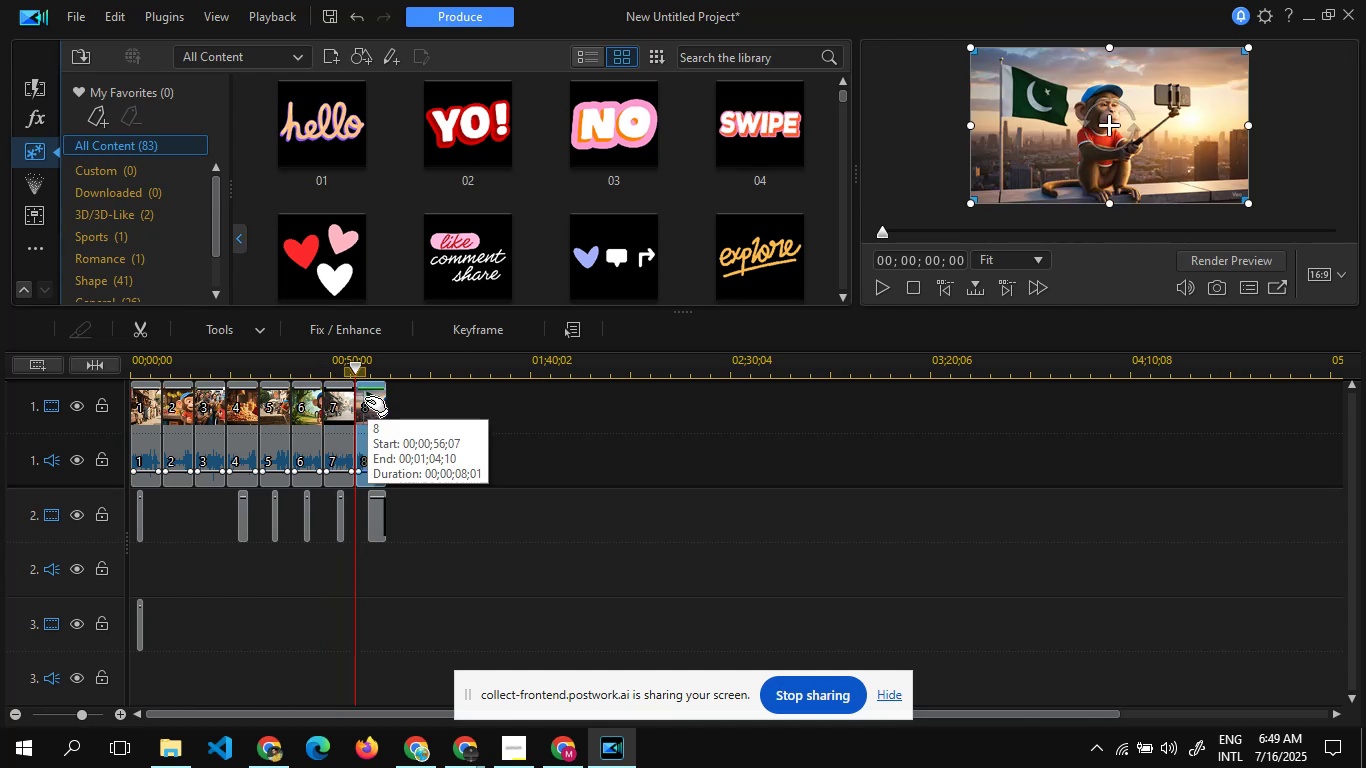 
left_click([473, 741])
 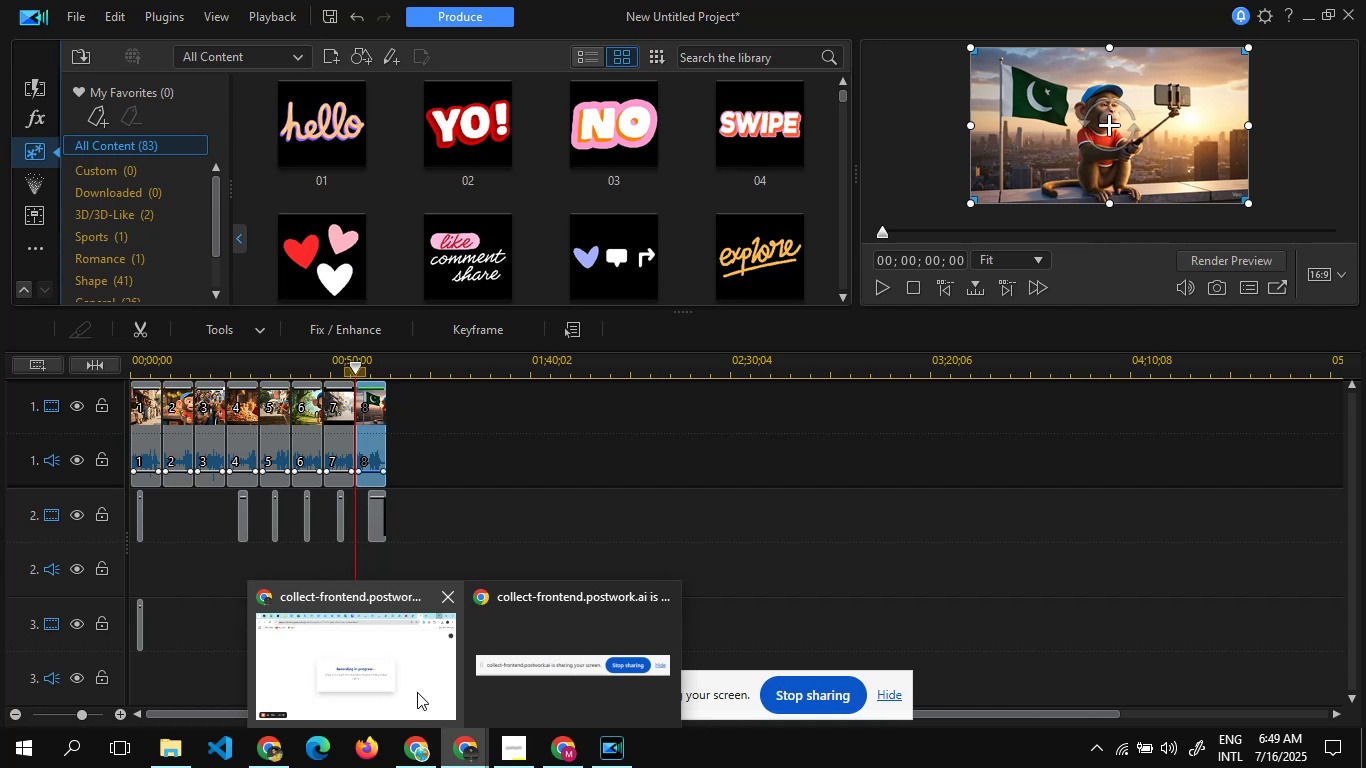 
left_click([417, 692])
 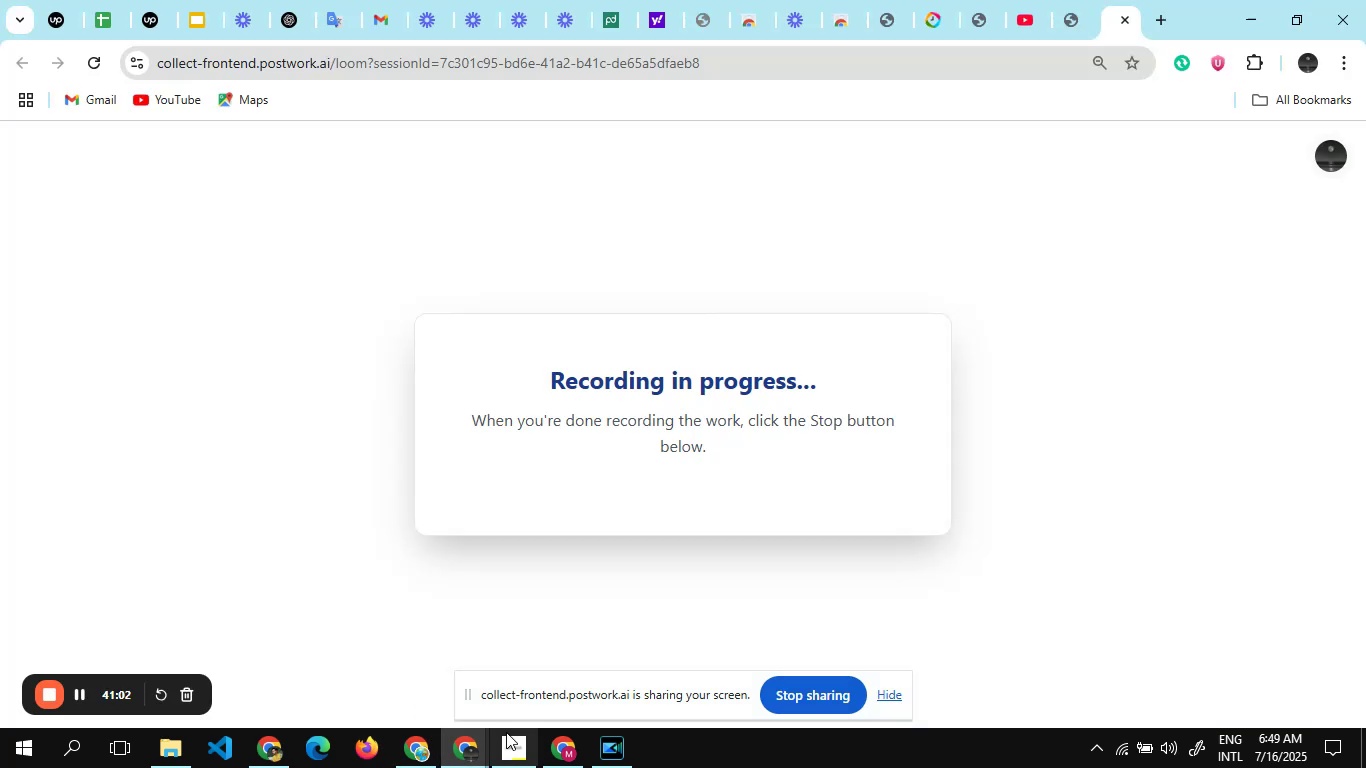 
left_click([571, 741])
 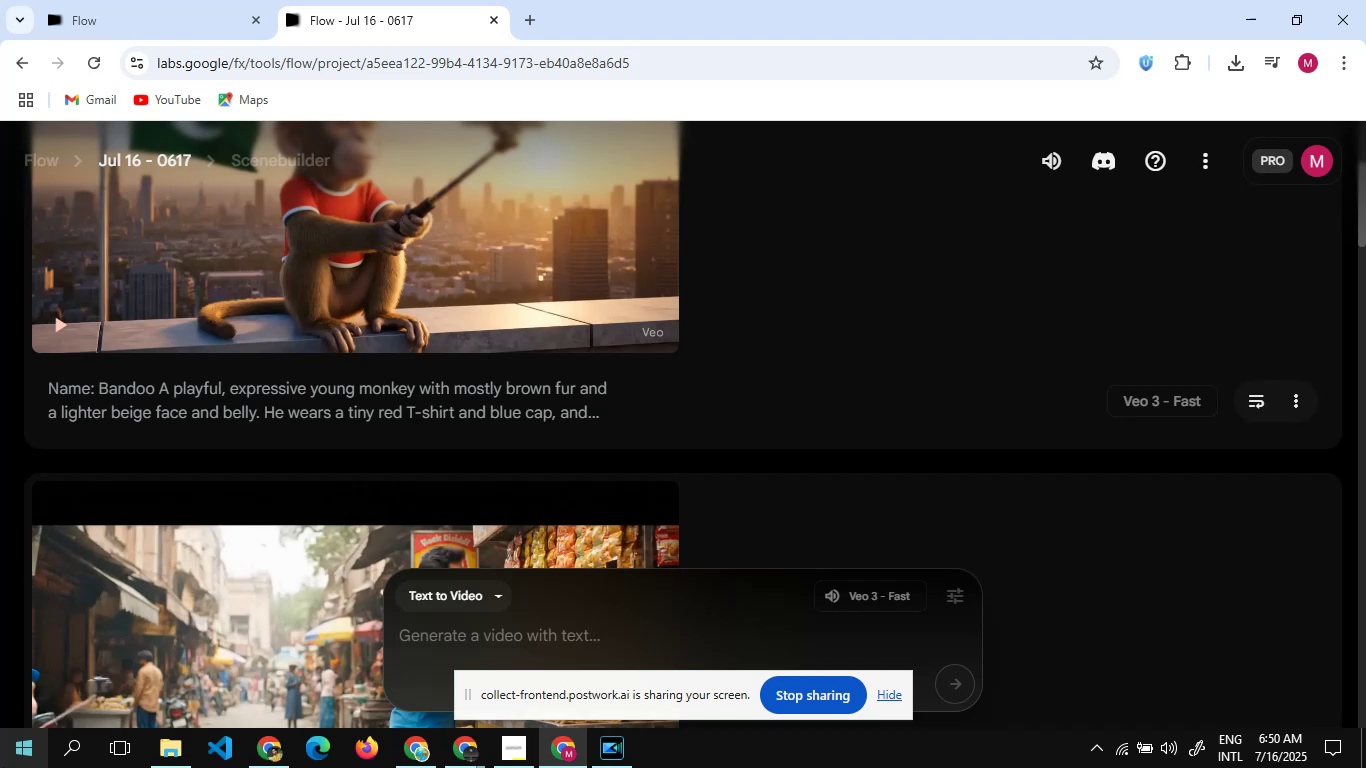 
wait(50.32)
 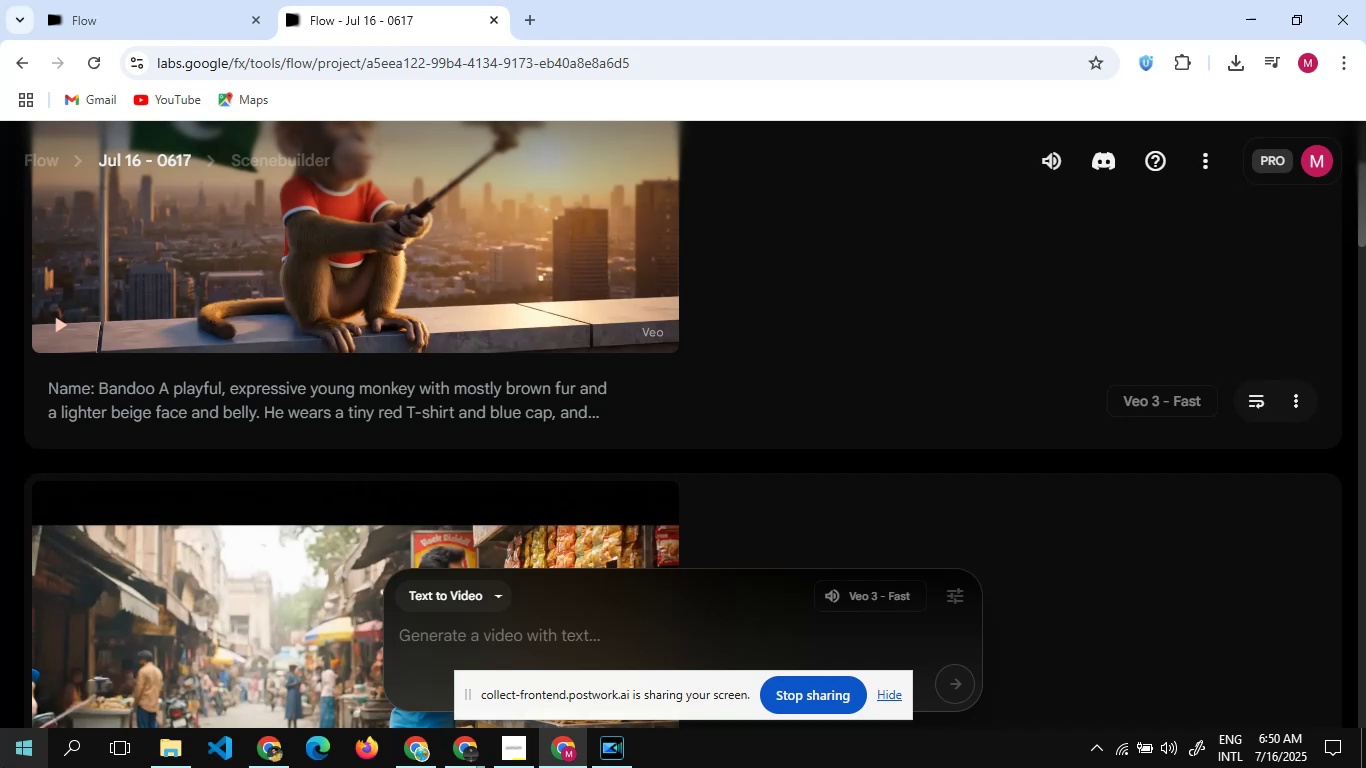 
left_click([607, 748])
 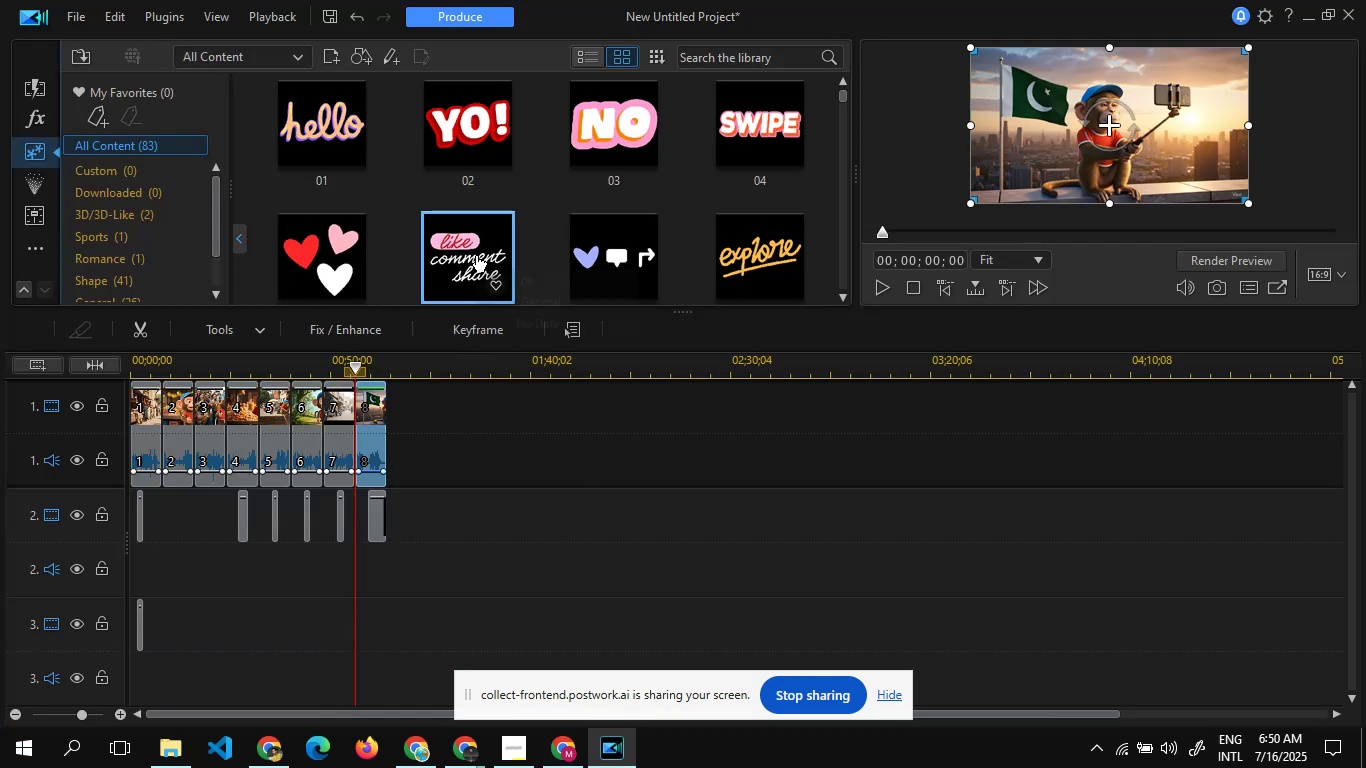 
mouse_move([497, 140])
 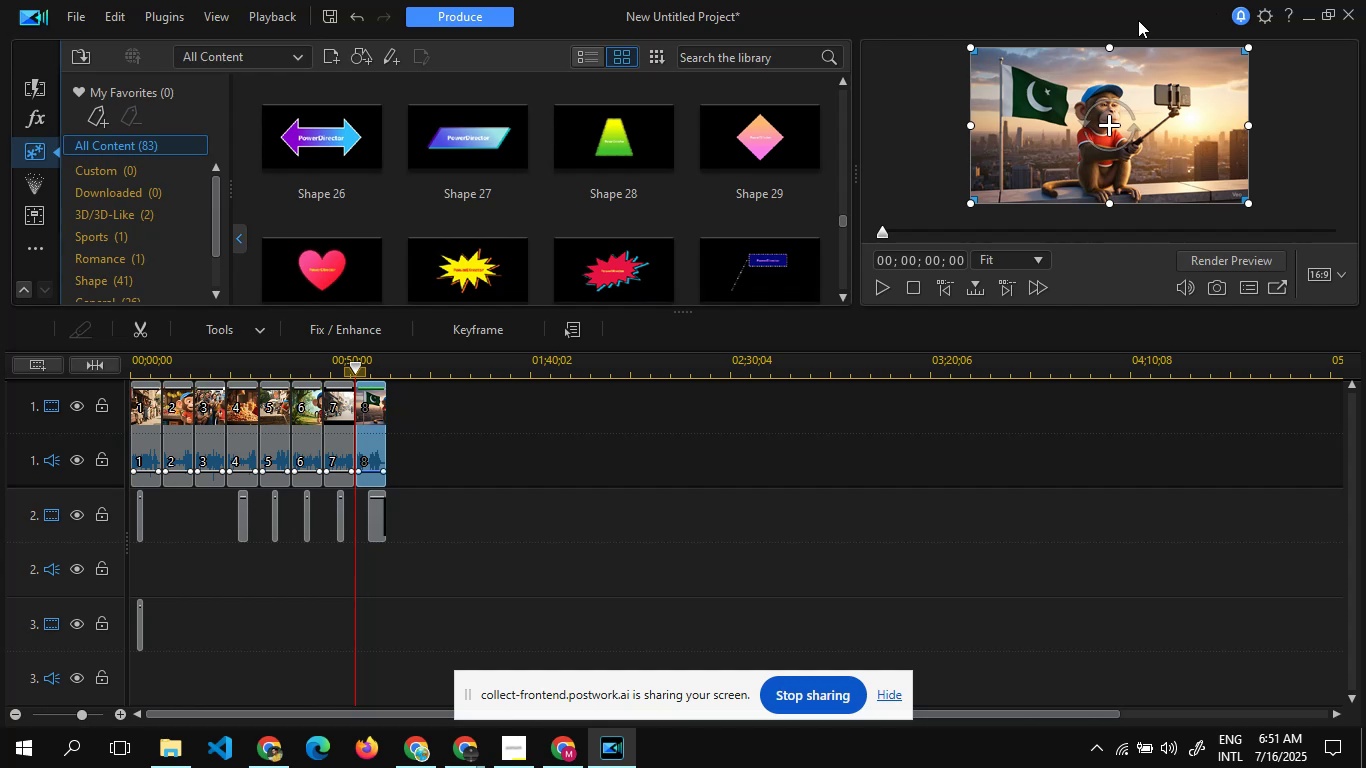 
wait(33.87)
 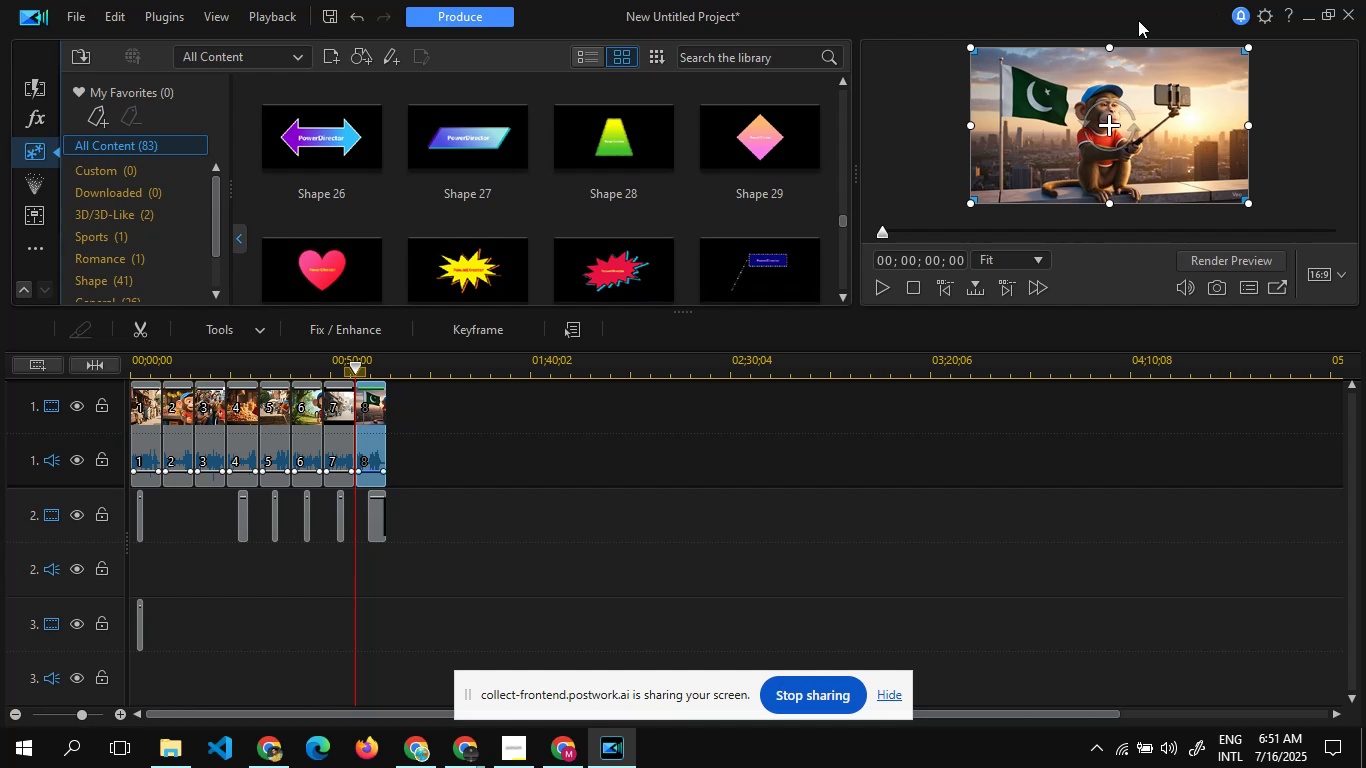 
mouse_move([412, 234])
 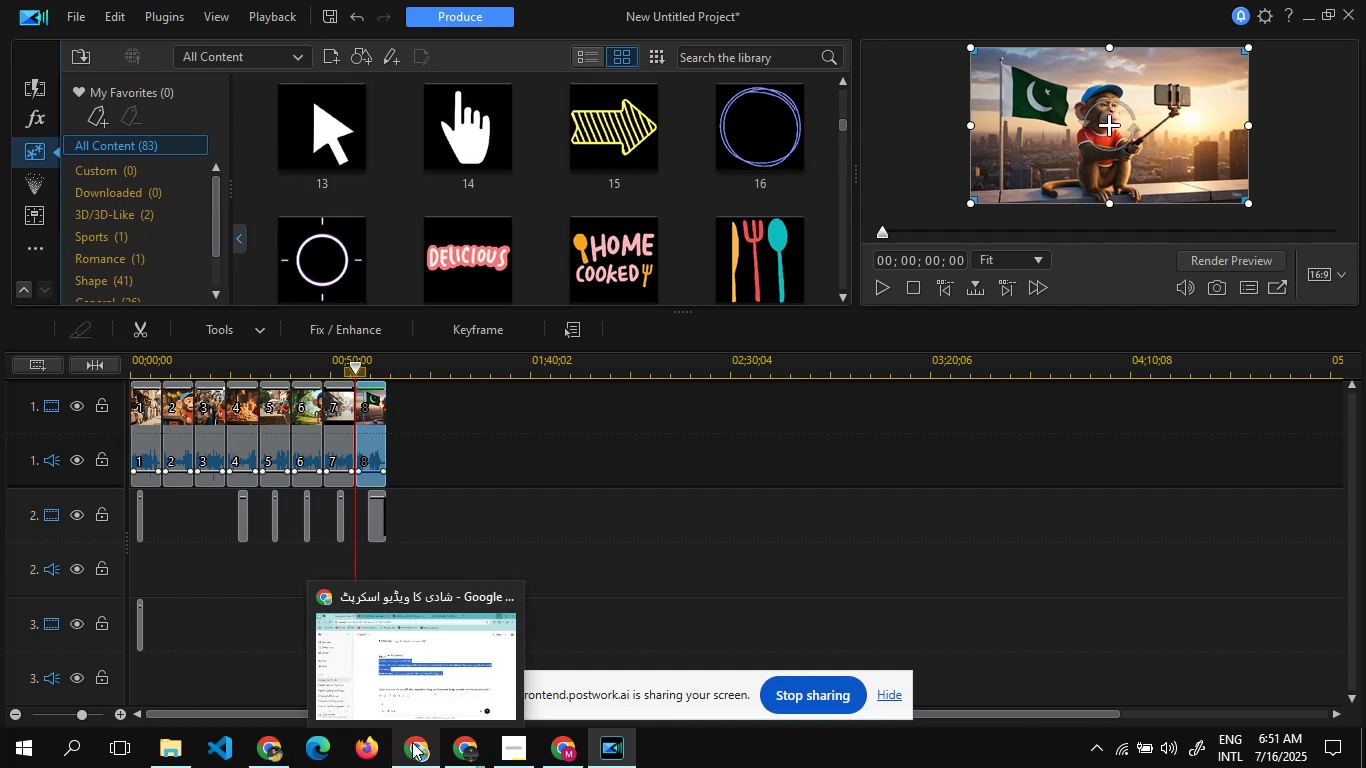 
wait(5.2)
 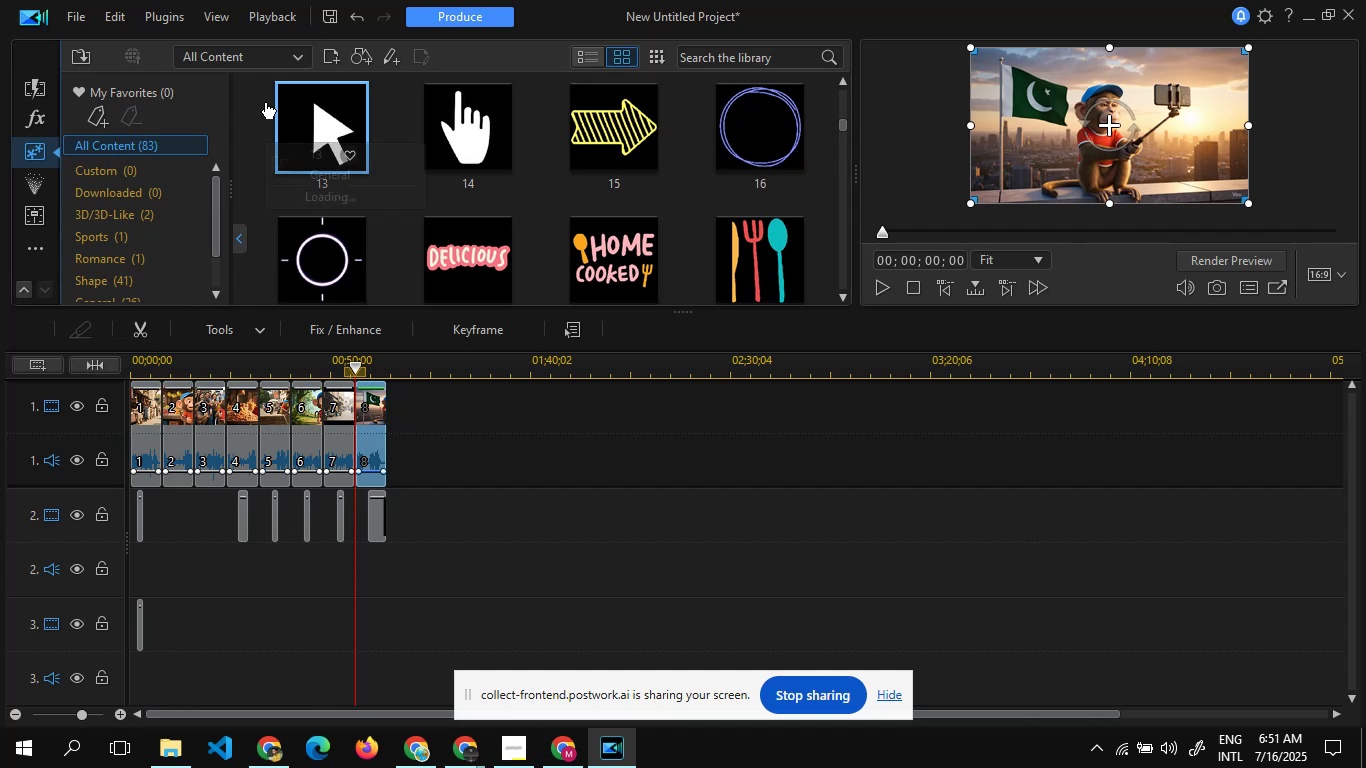 
left_click([458, 745])
 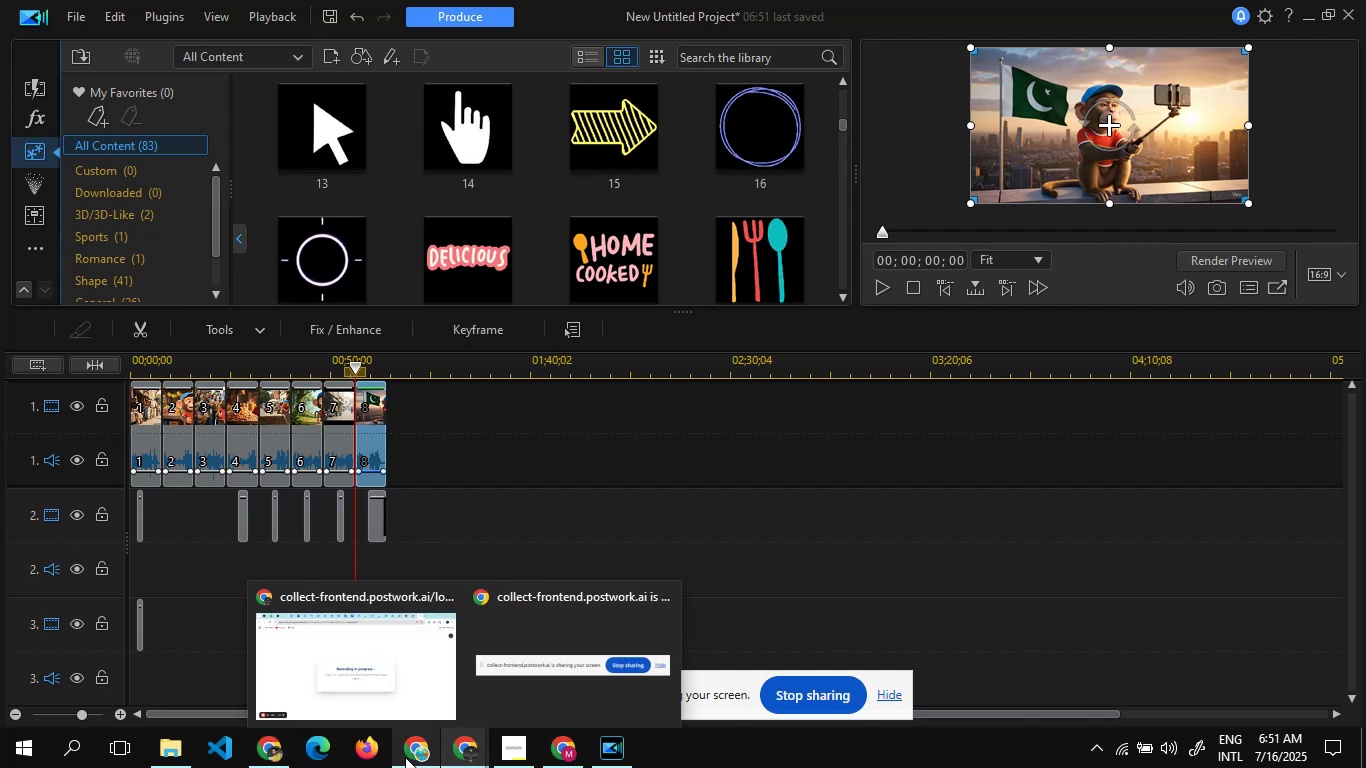 
left_click([419, 752])
 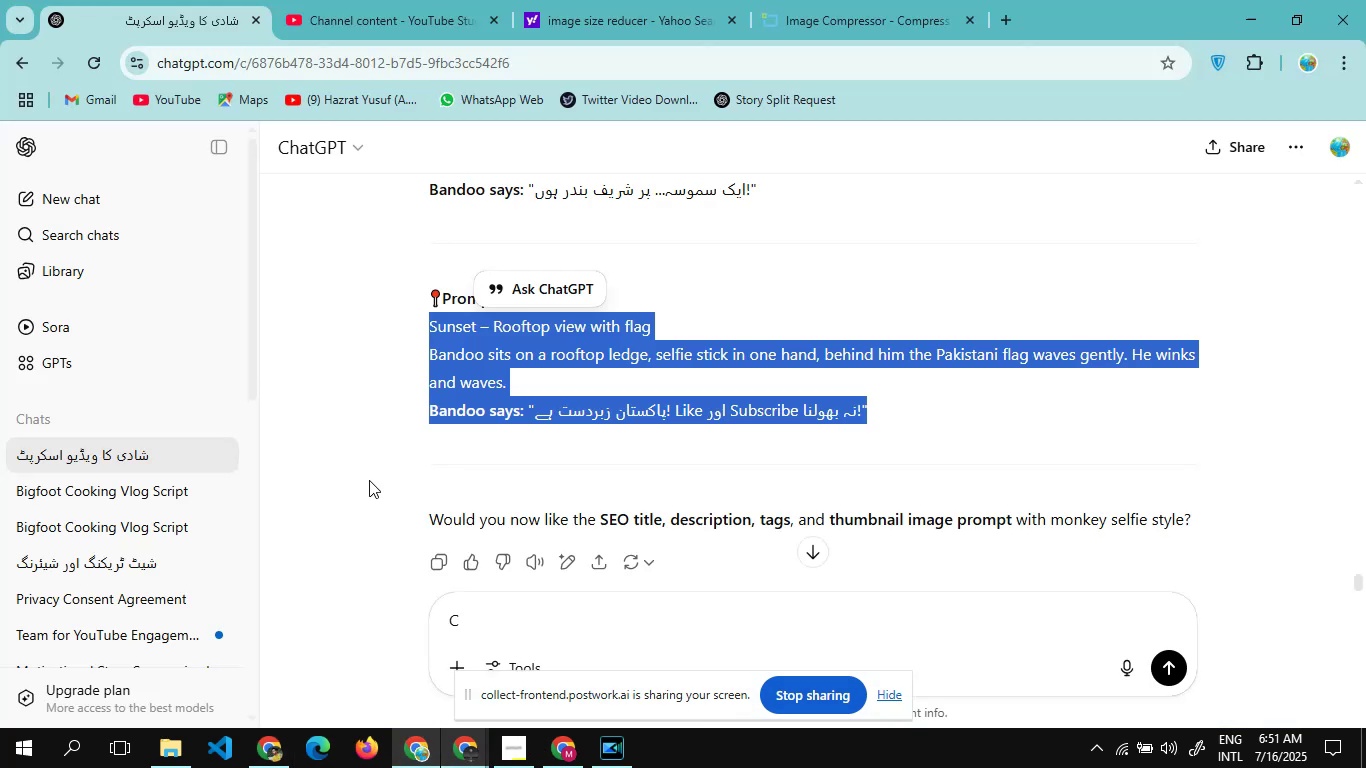 
wait(8.25)
 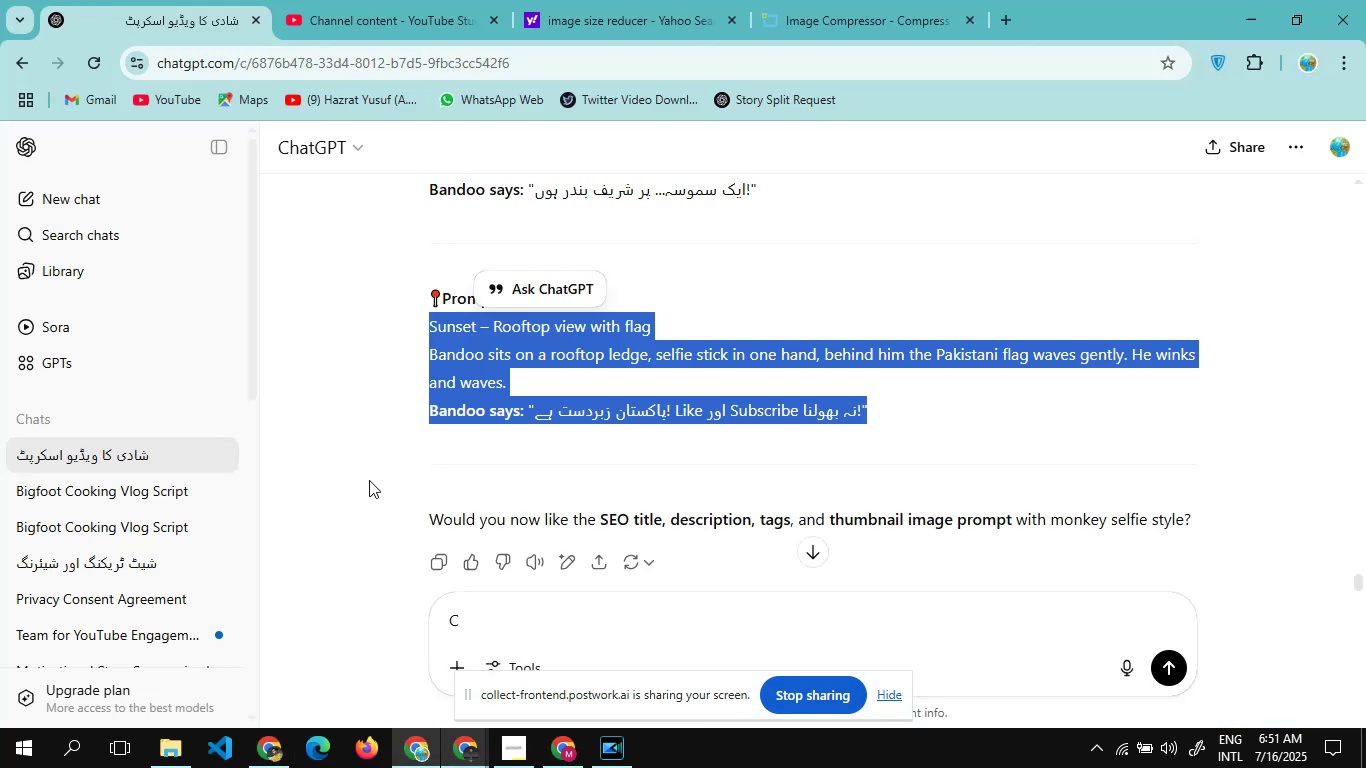 
left_click([607, 747])
 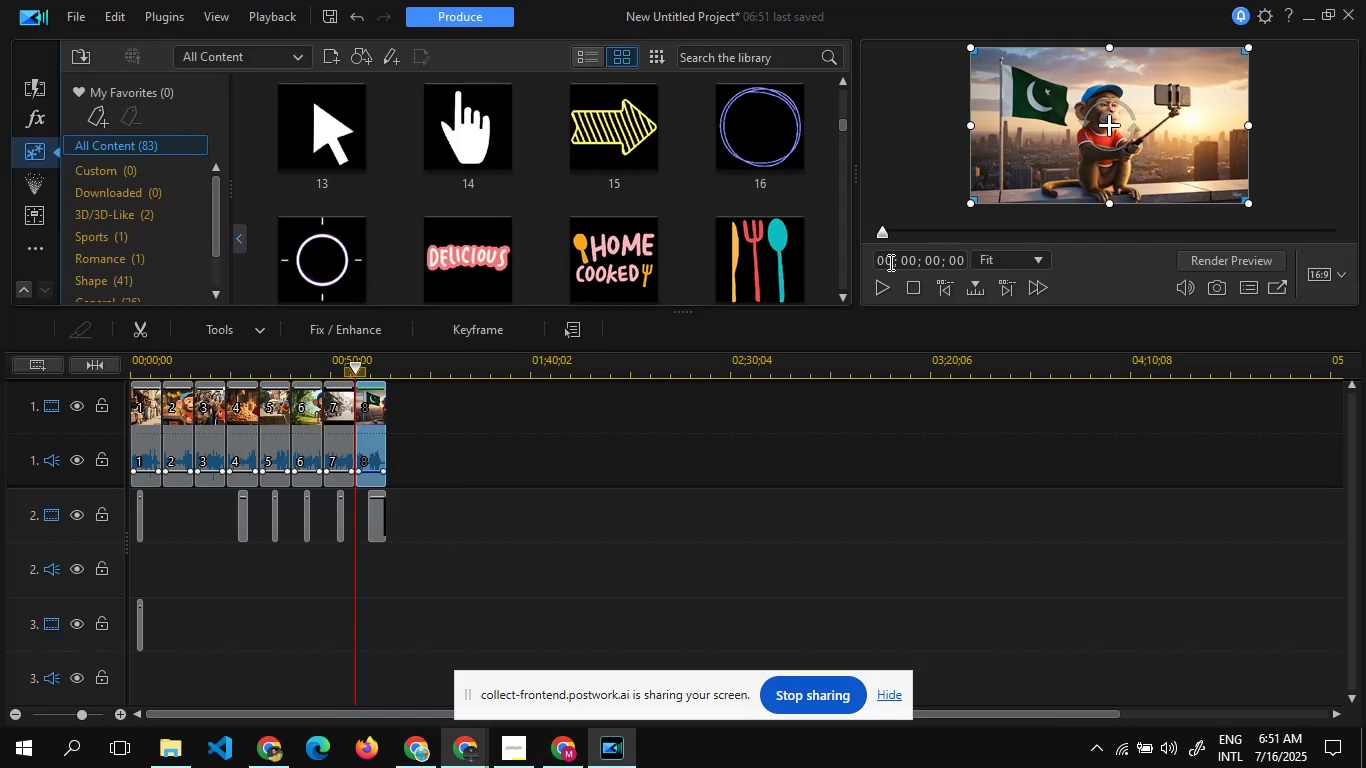 
left_click([880, 285])
 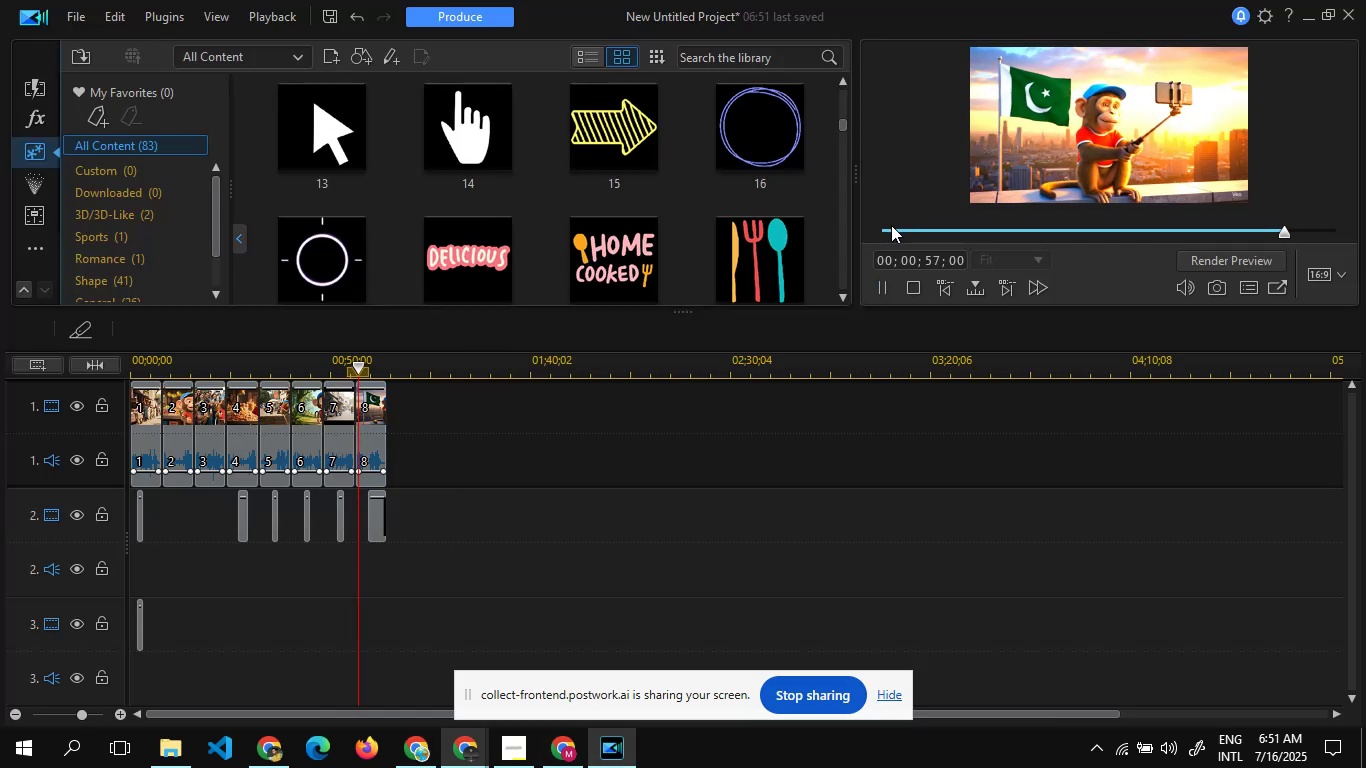 
left_click([887, 227])
 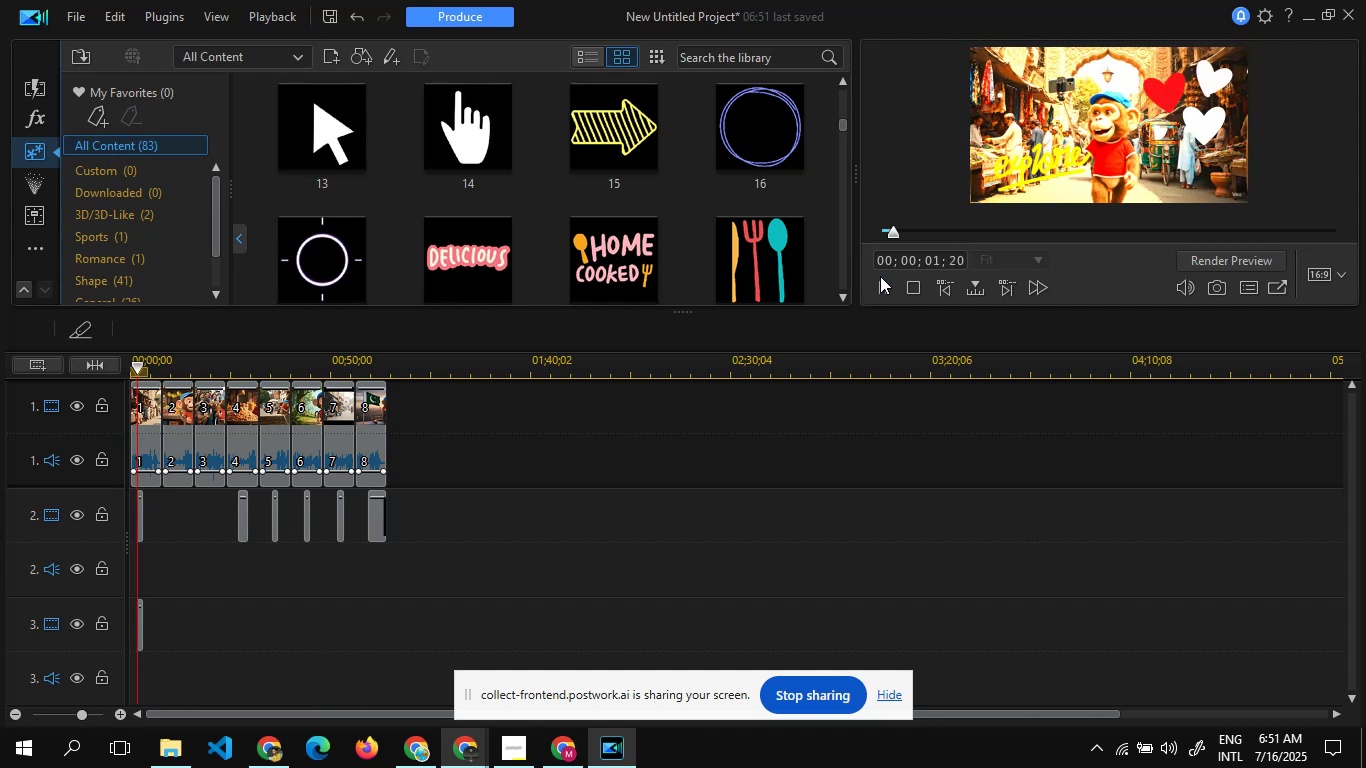 
wait(8.23)
 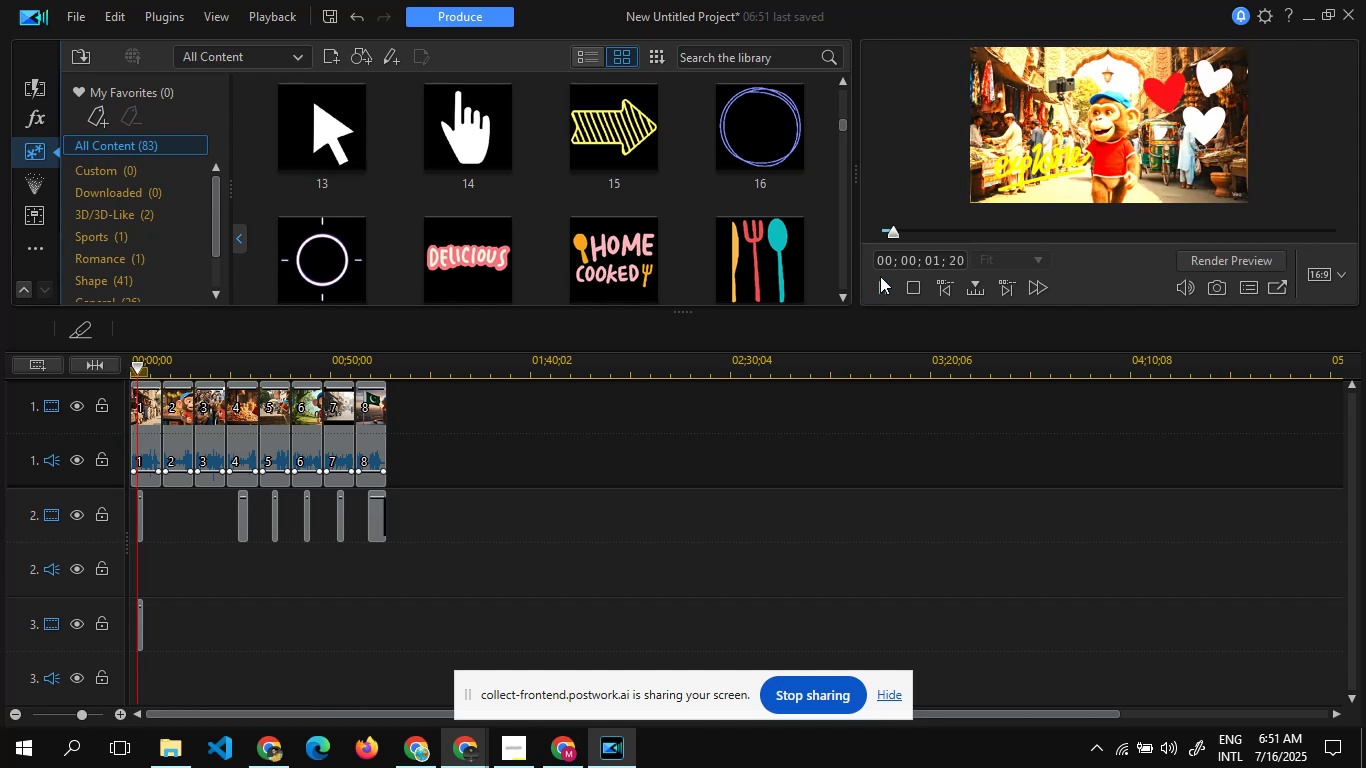 
left_click_drag(start_coordinate=[880, 276], to_coordinate=[863, 122])
 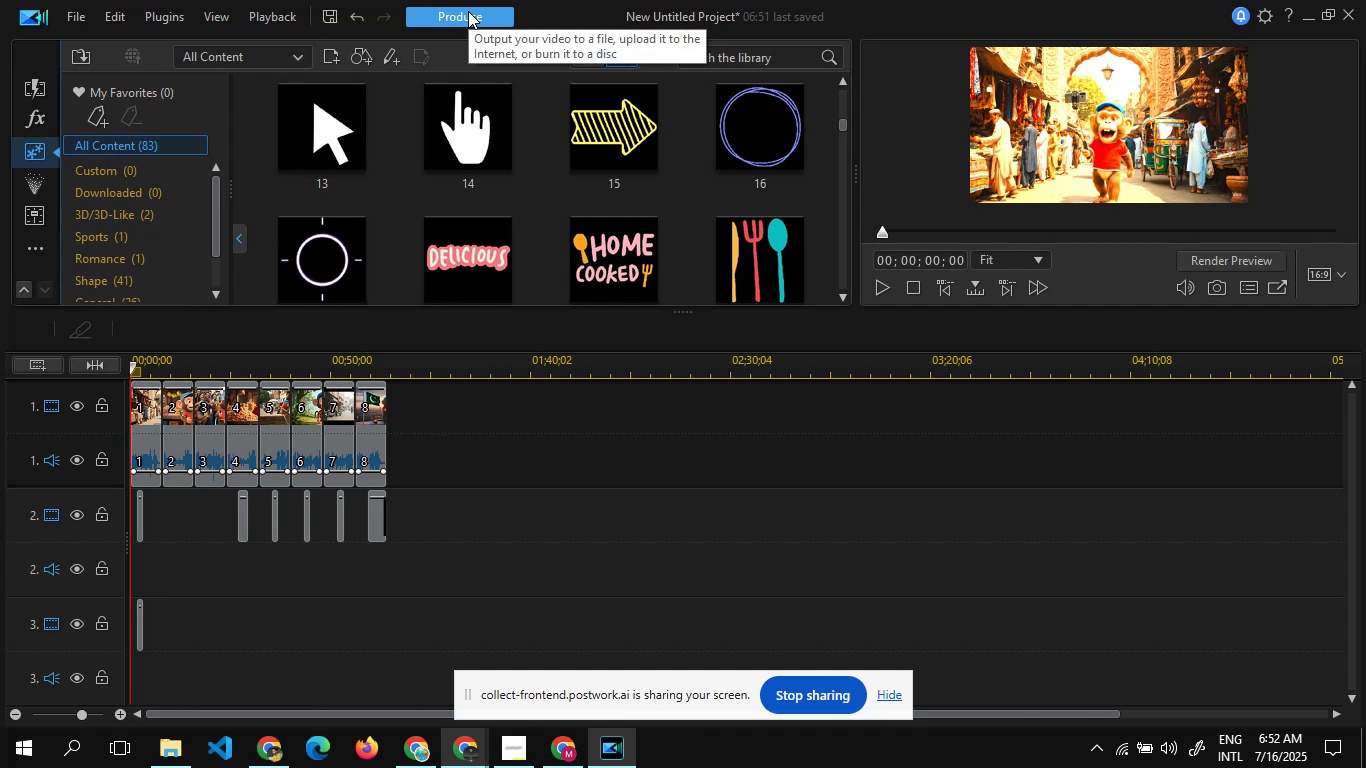 
wait(5.05)
 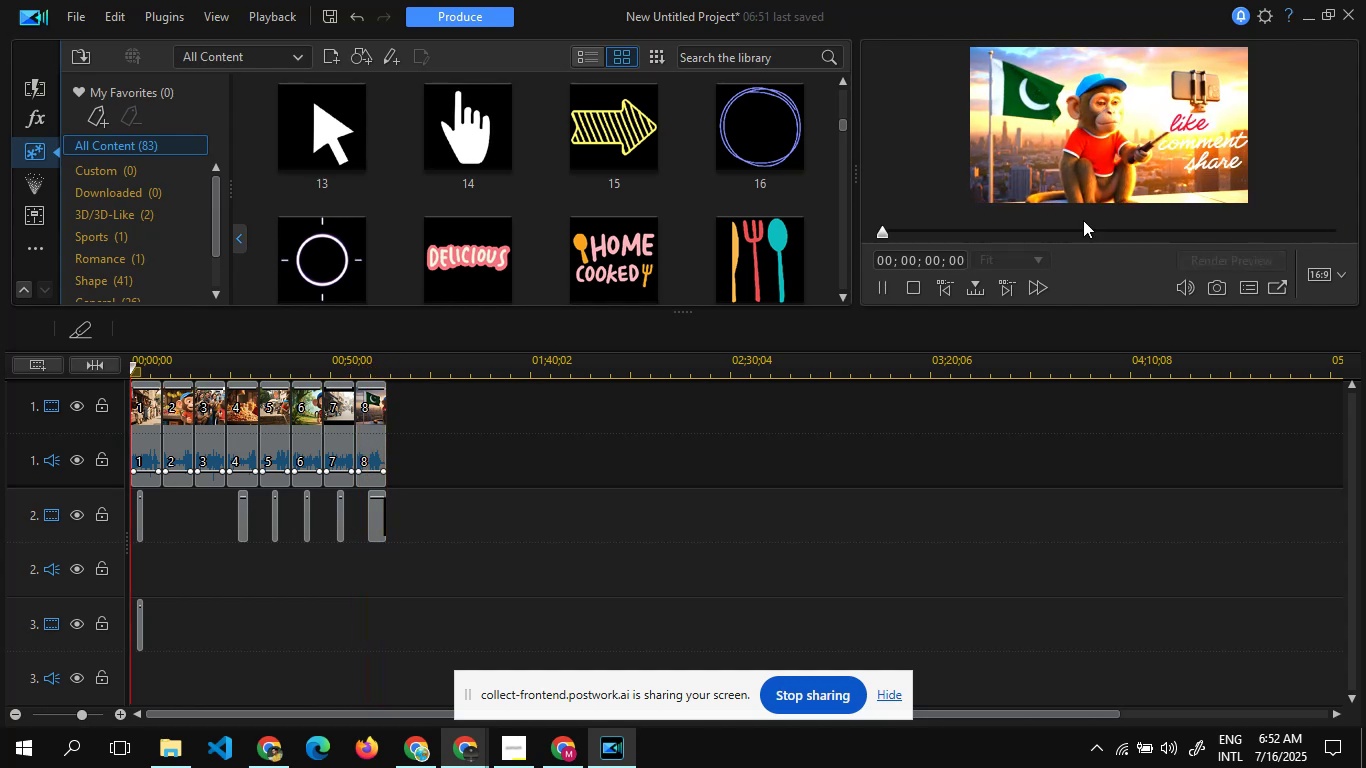 
left_click([468, 11])
 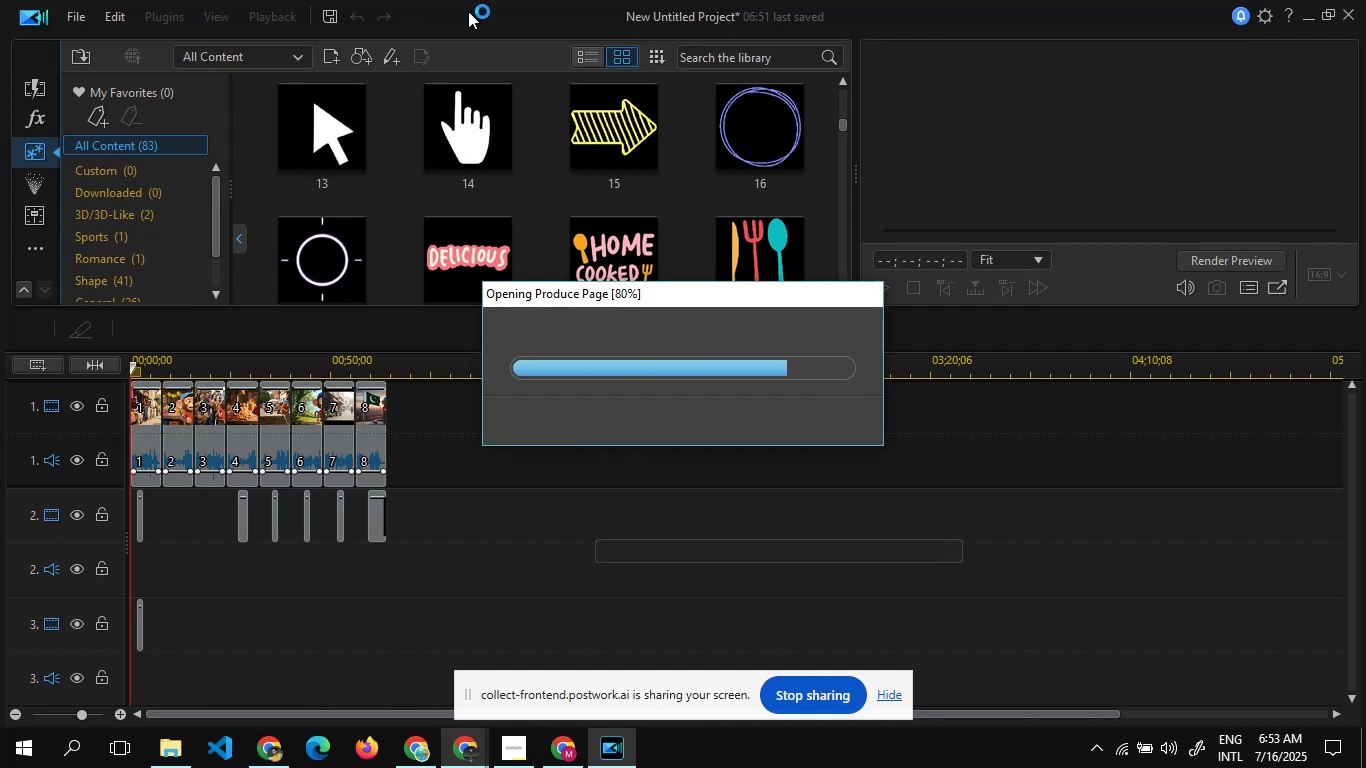 
wait(15.14)
 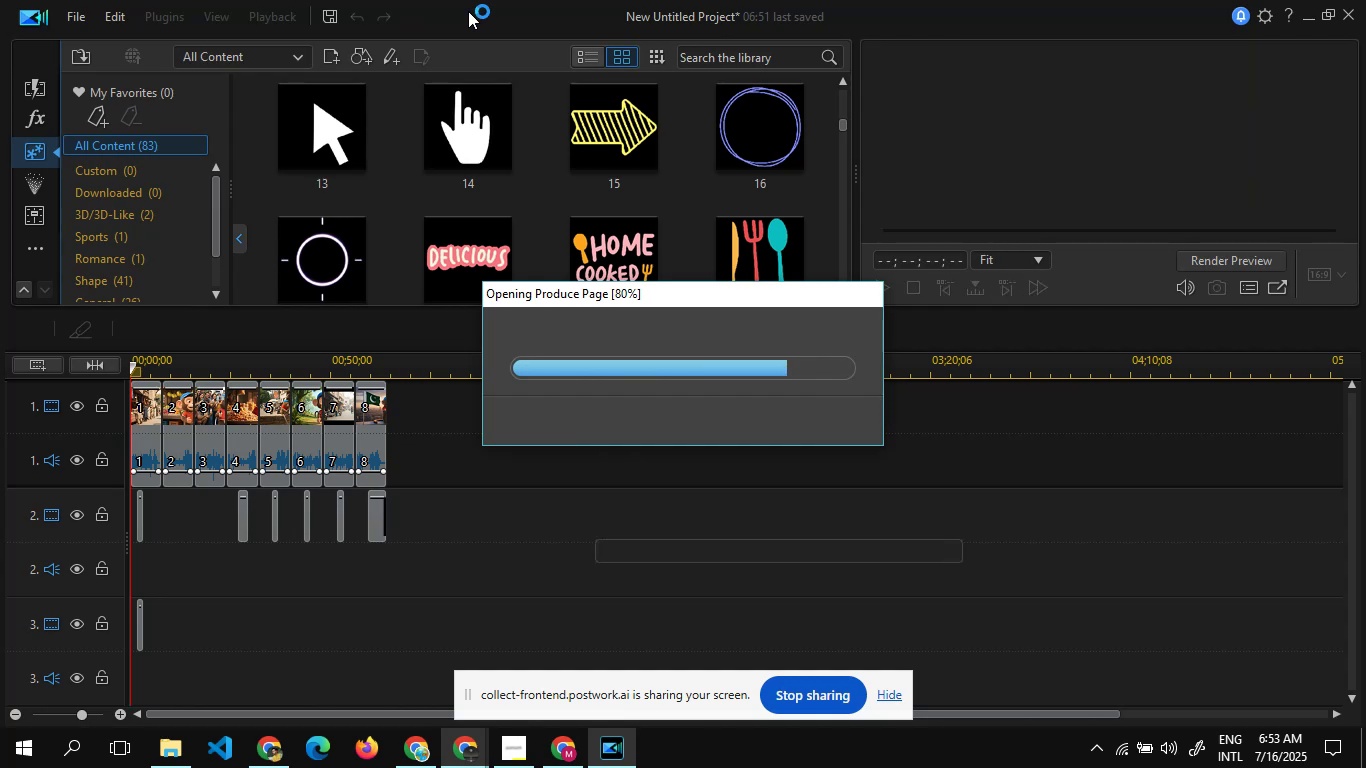 
left_click([985, 550])
 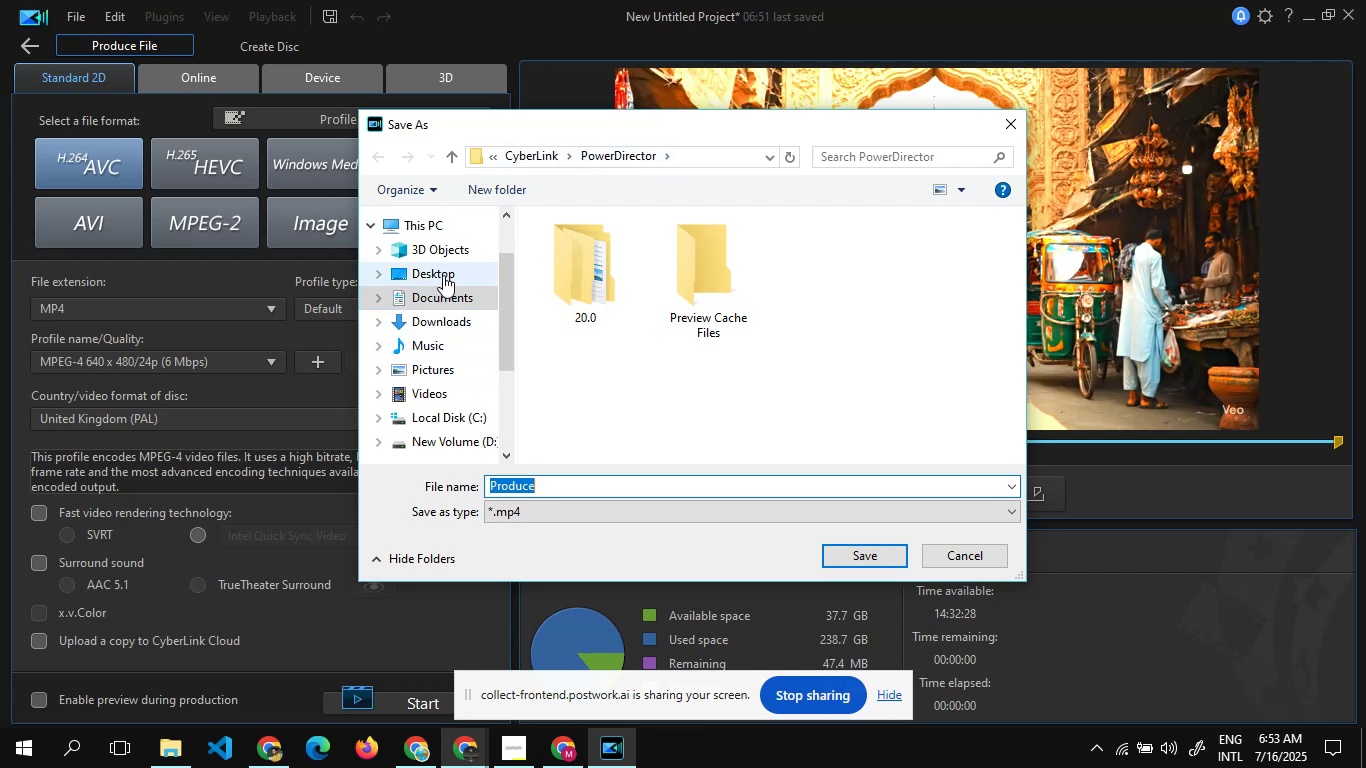 
wait(16.13)
 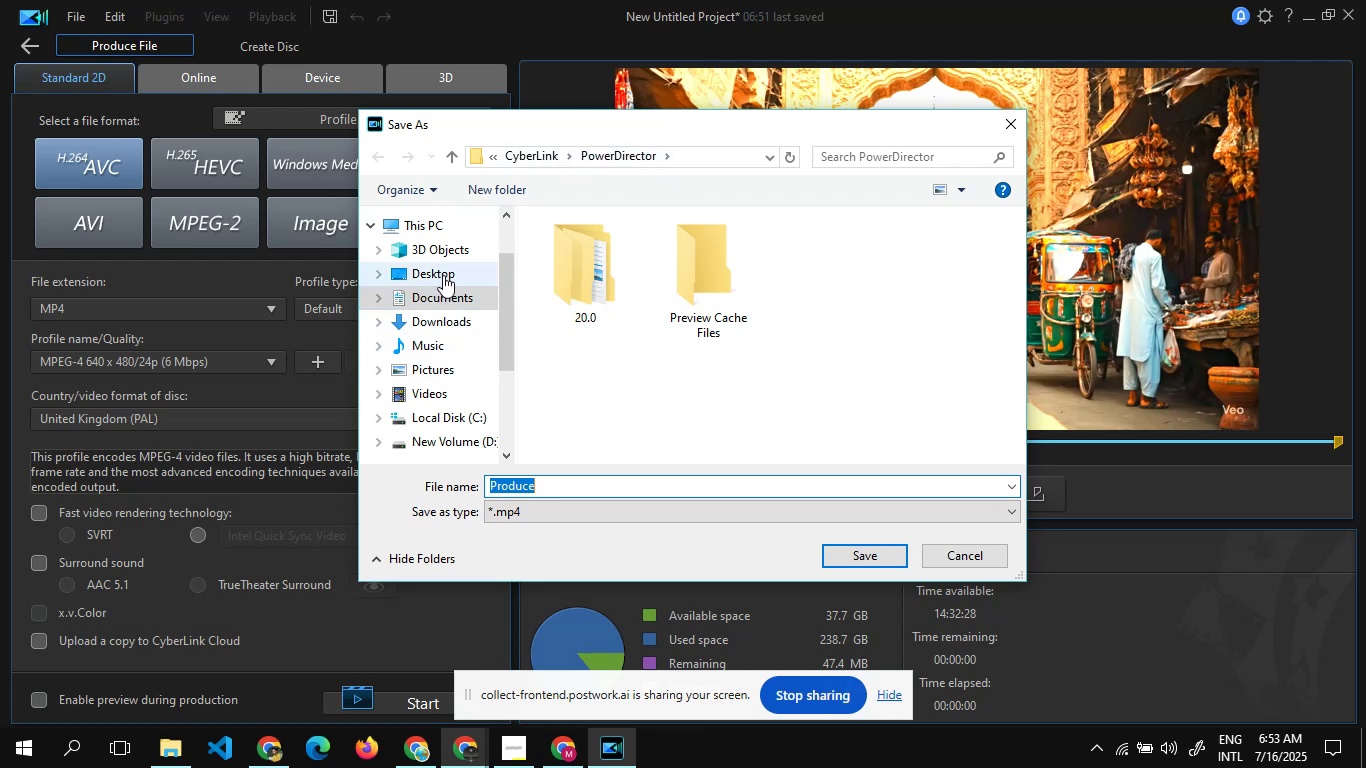 
double_click([423, 277])
 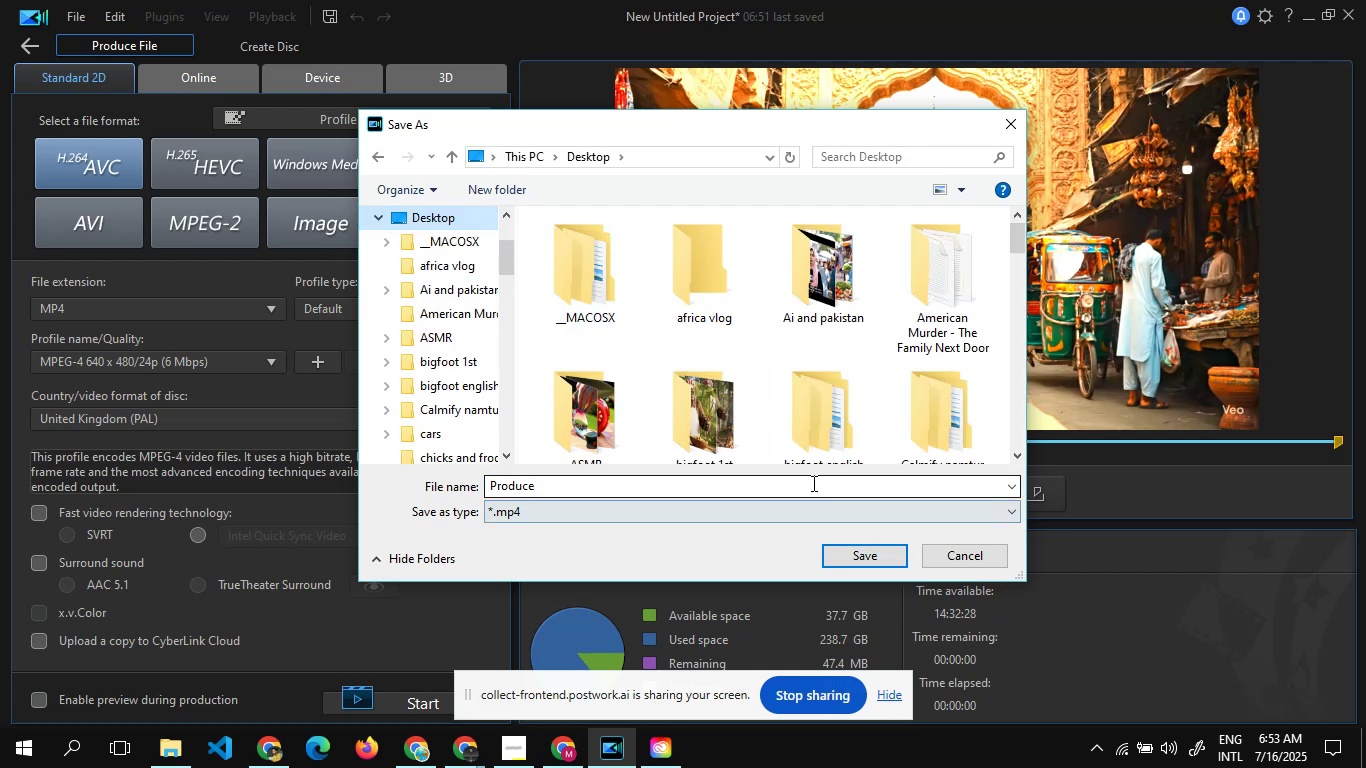 
wait(5.48)
 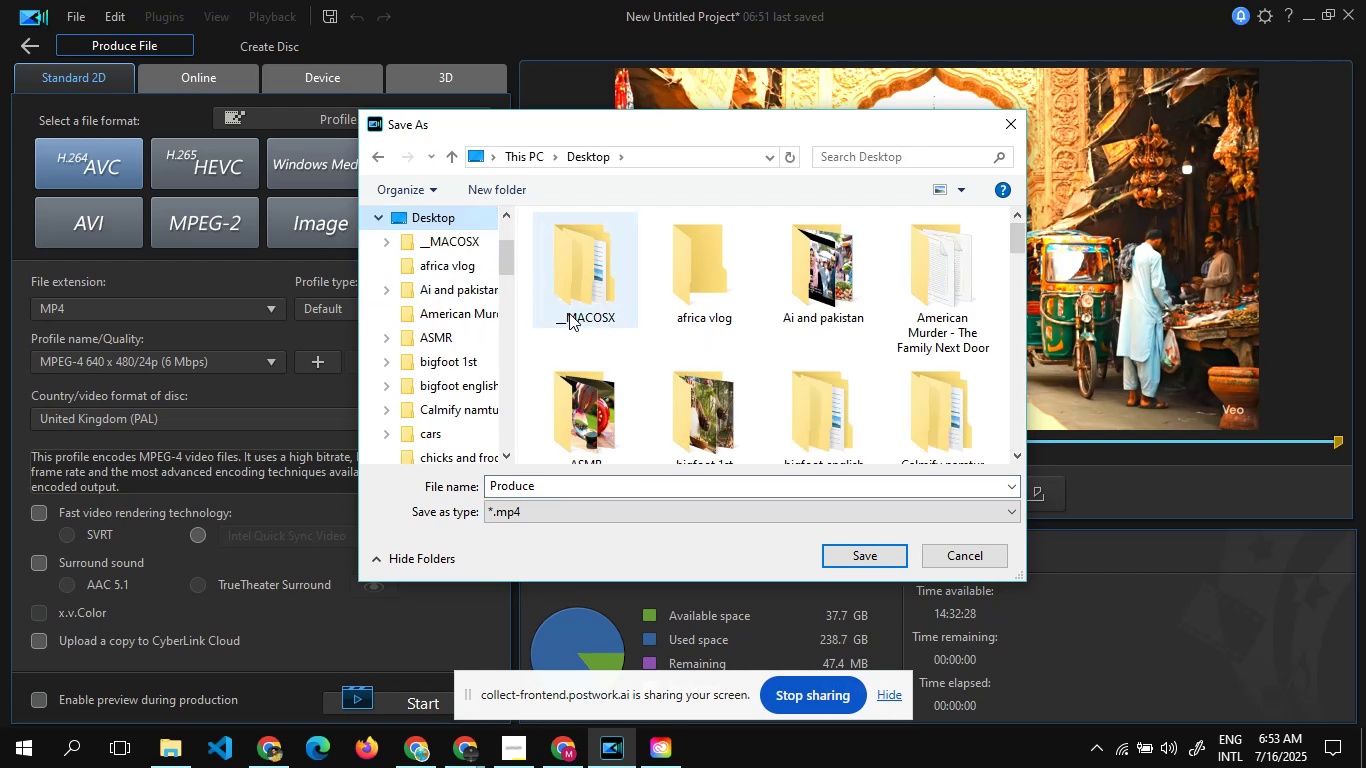 
left_click([806, 489])
 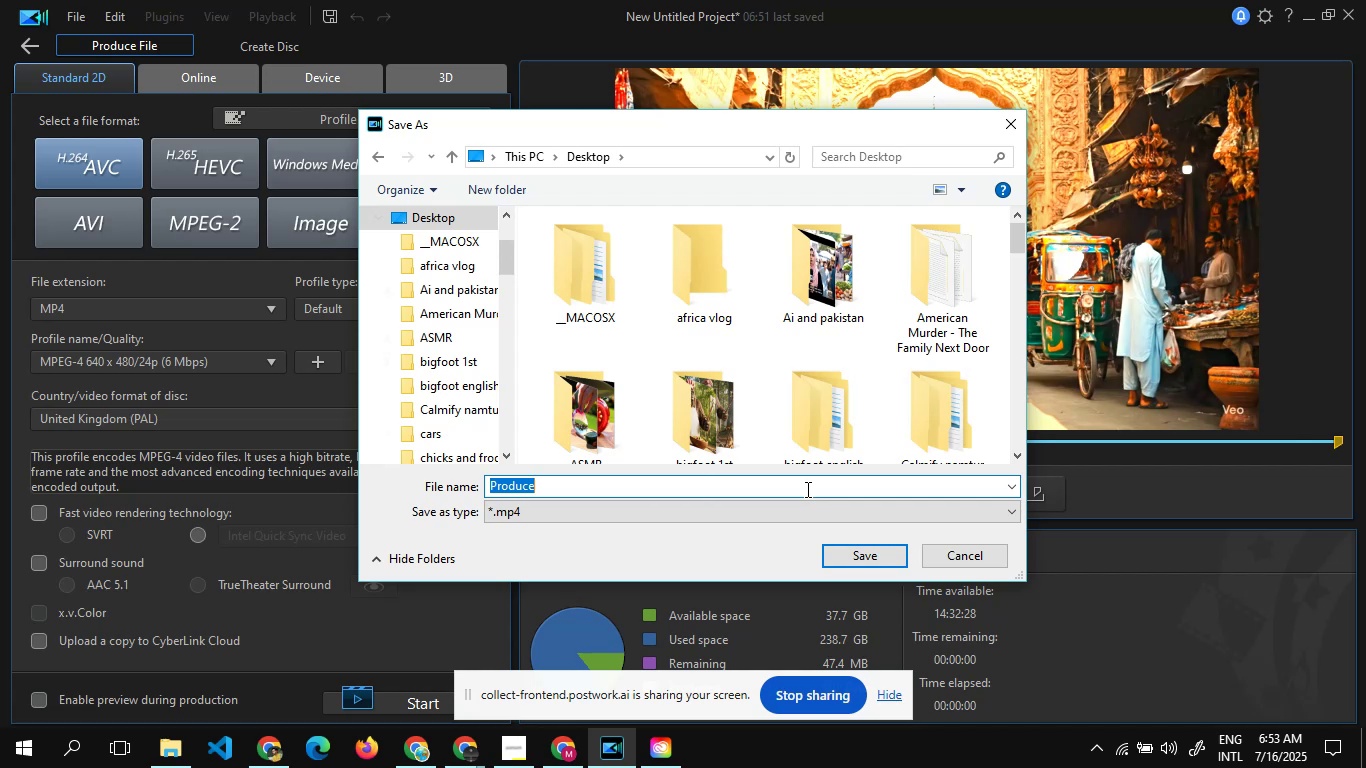 
type(monkey vlog)
 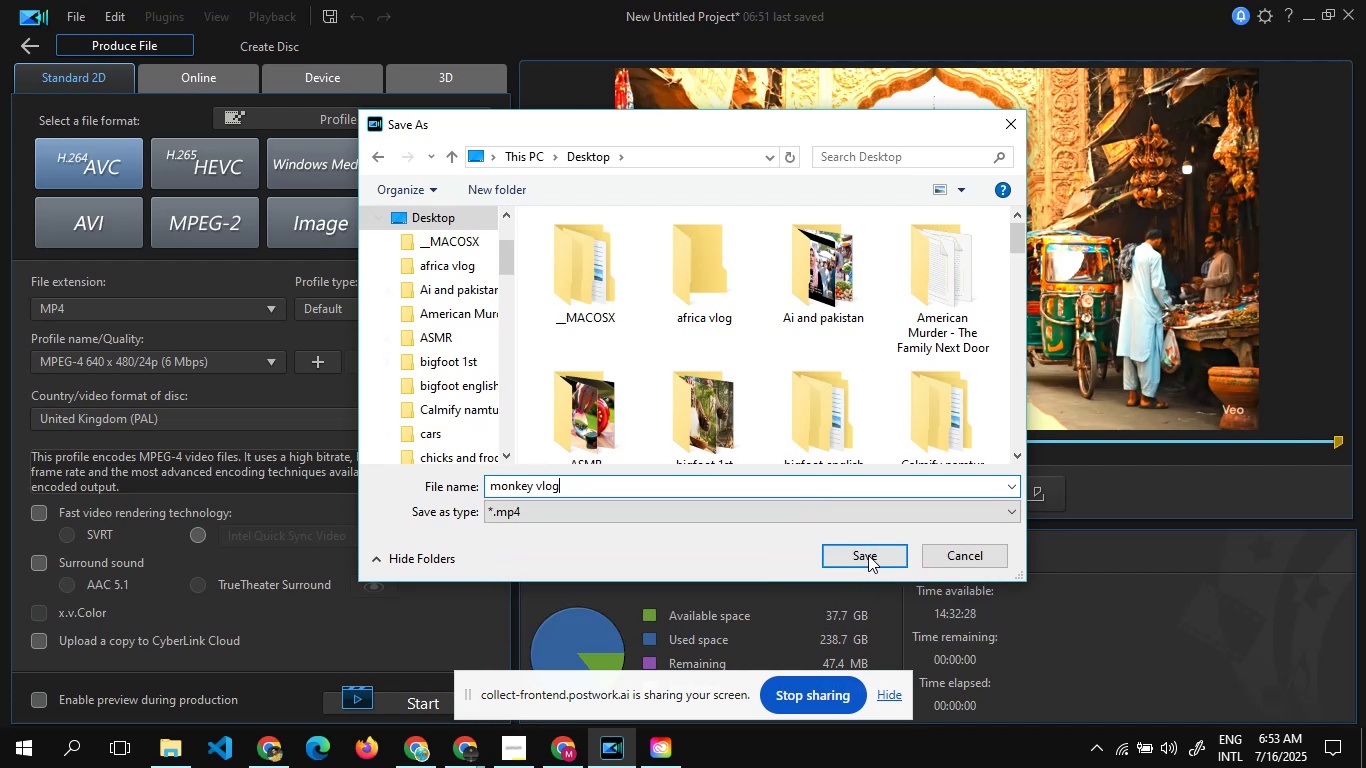 
left_click([868, 554])
 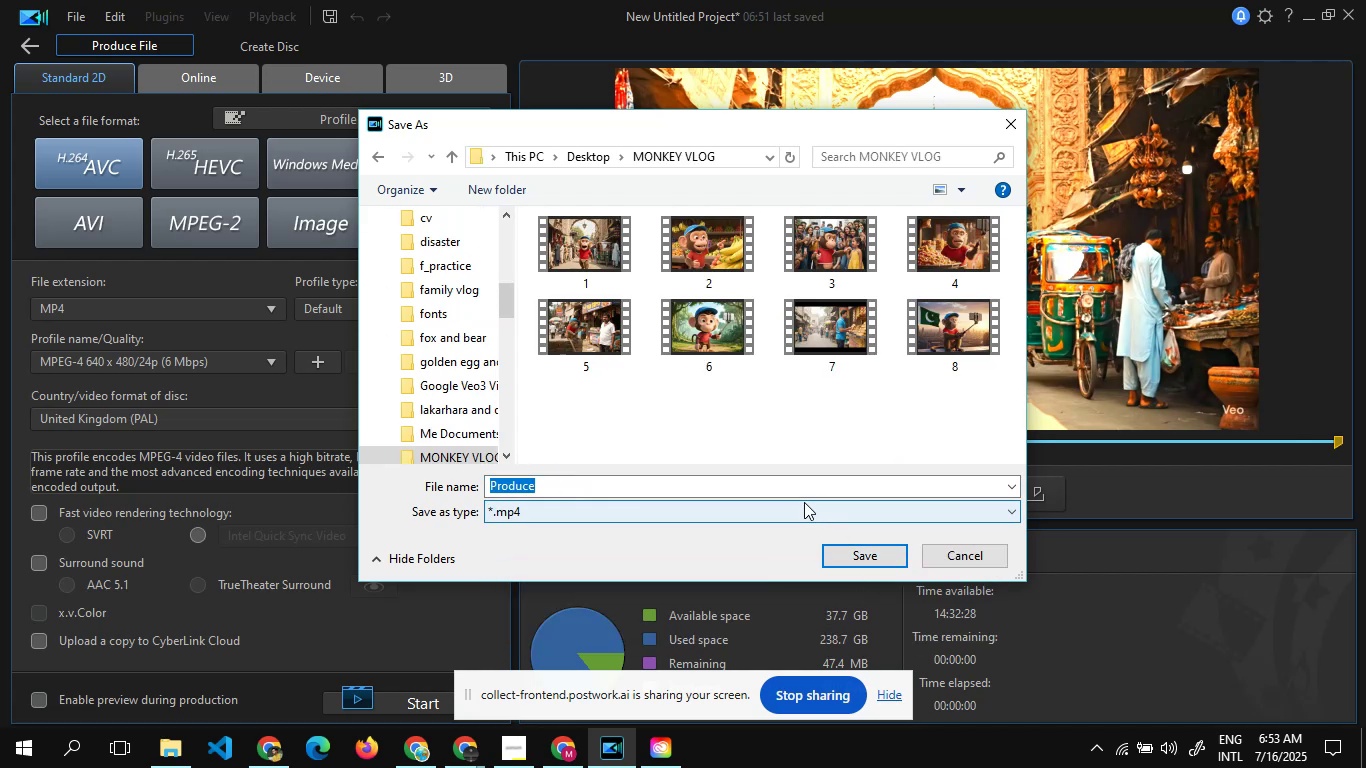 
wait(5.15)
 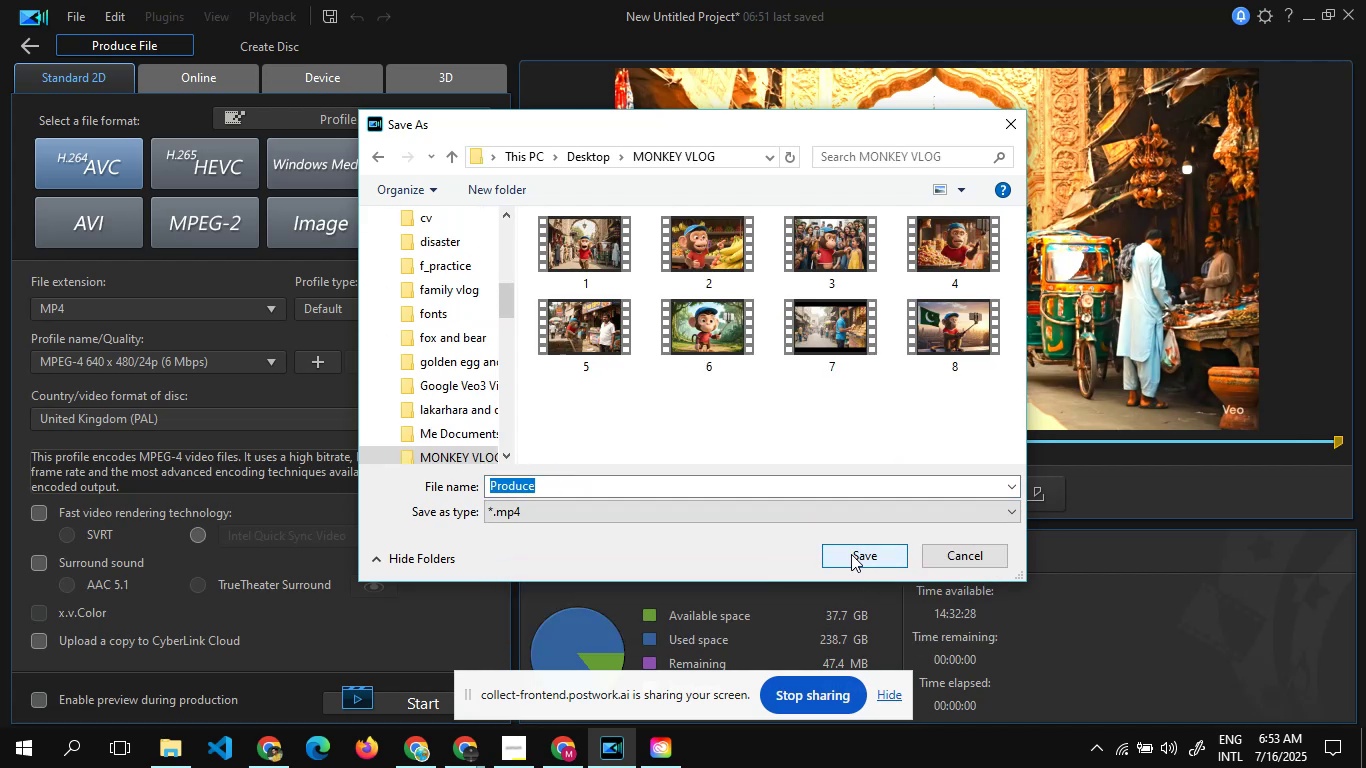 
left_click([597, 149])
 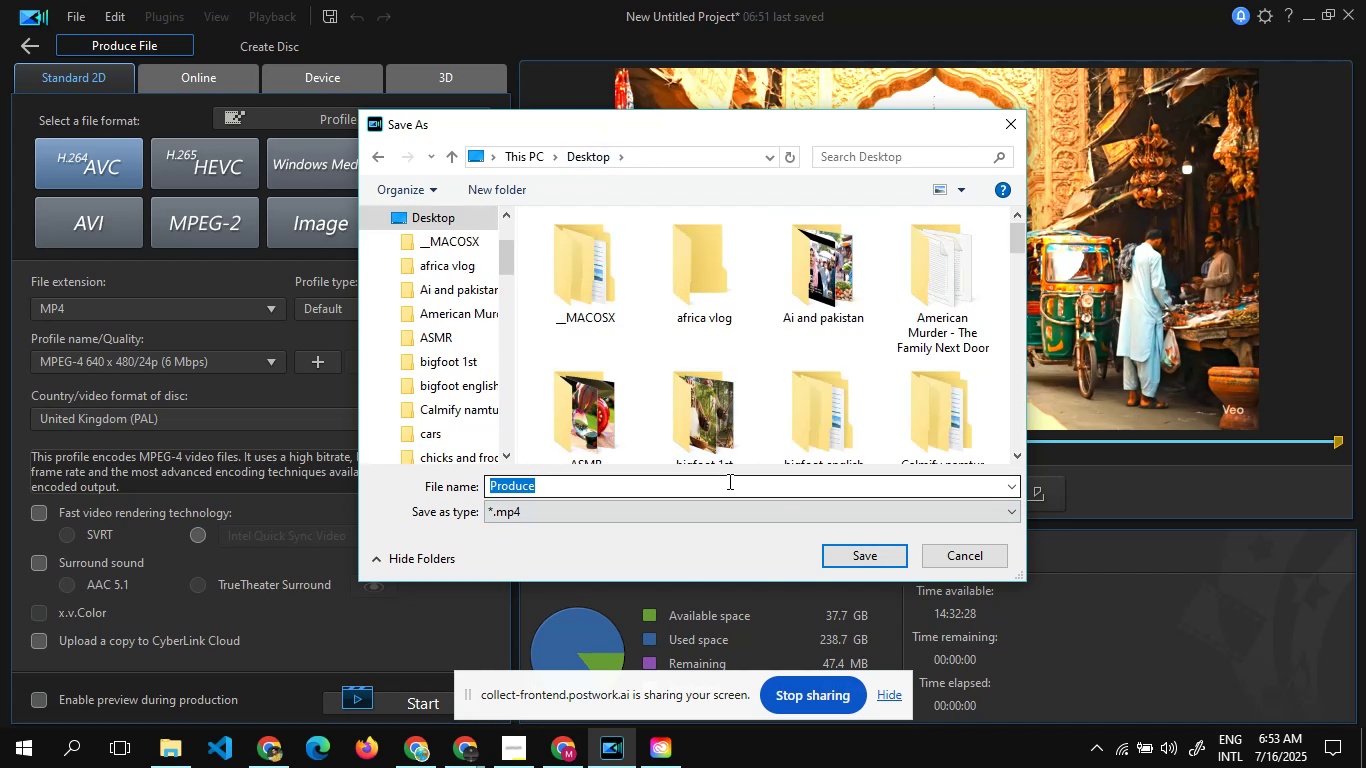 
type(mo)
 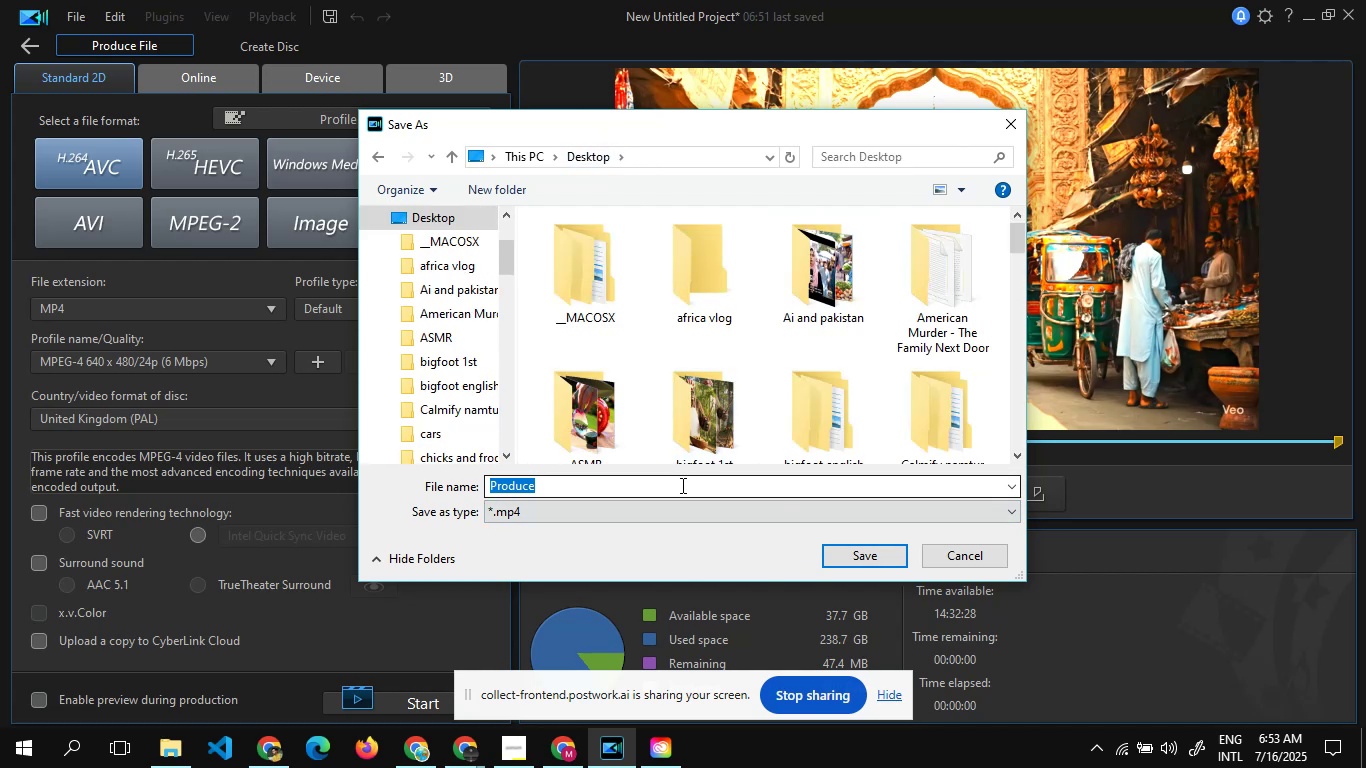 
left_click([680, 485])
 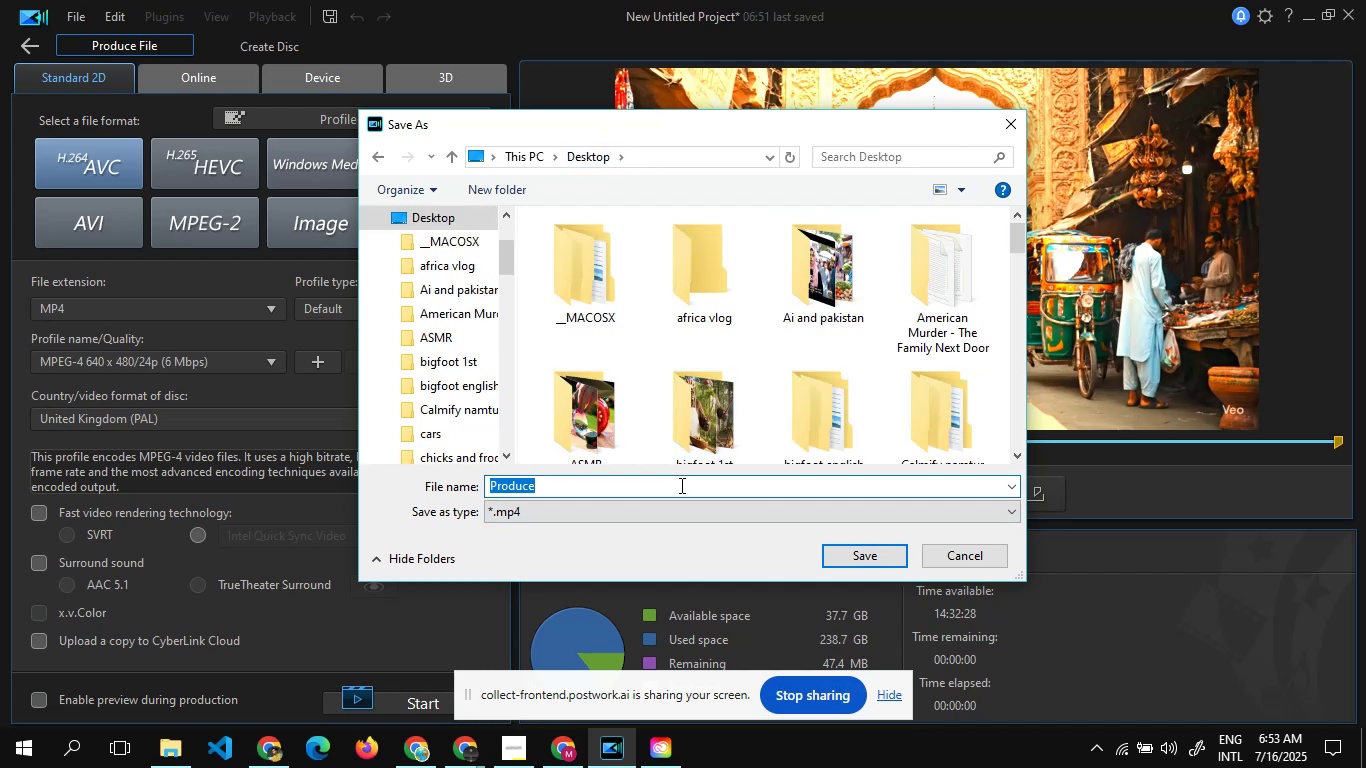 
type(monkey)
 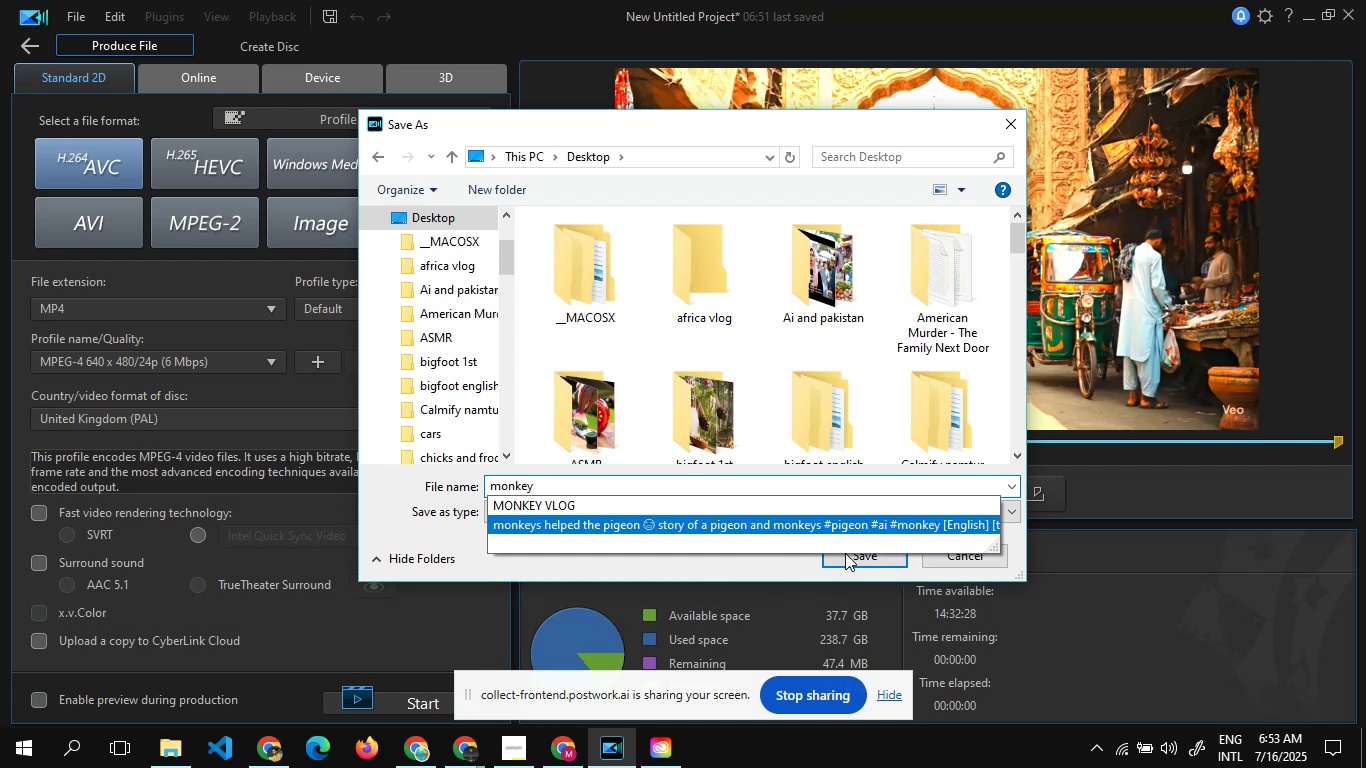 
left_click([835, 482])
 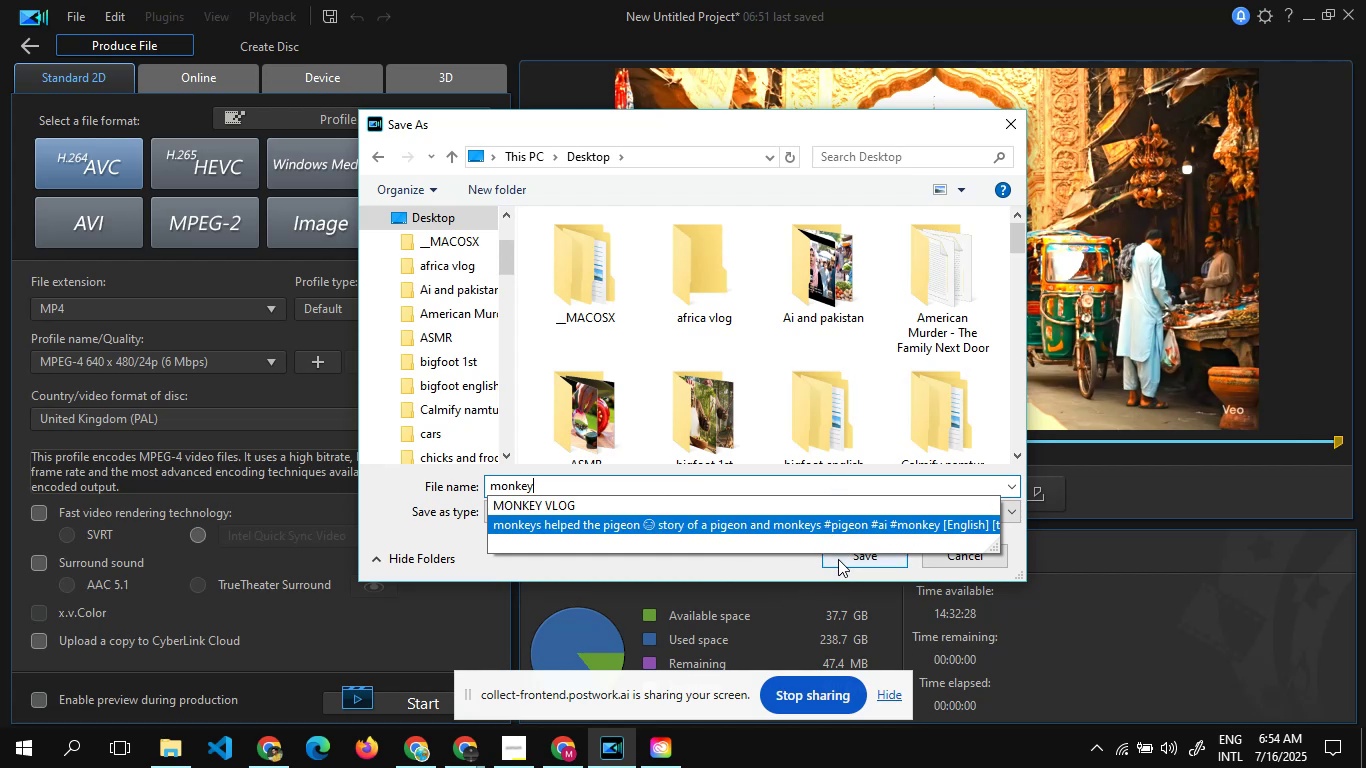 
left_click([838, 559])
 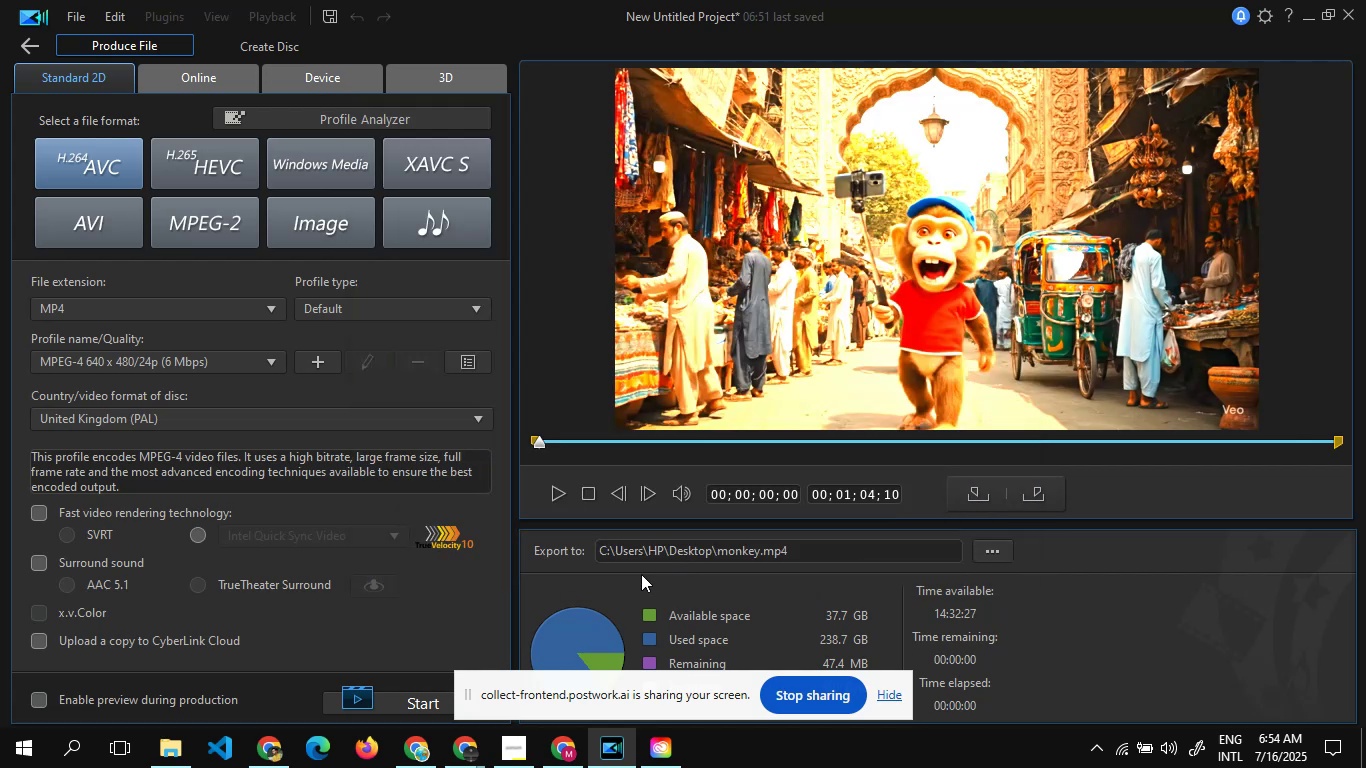 
wait(5.73)
 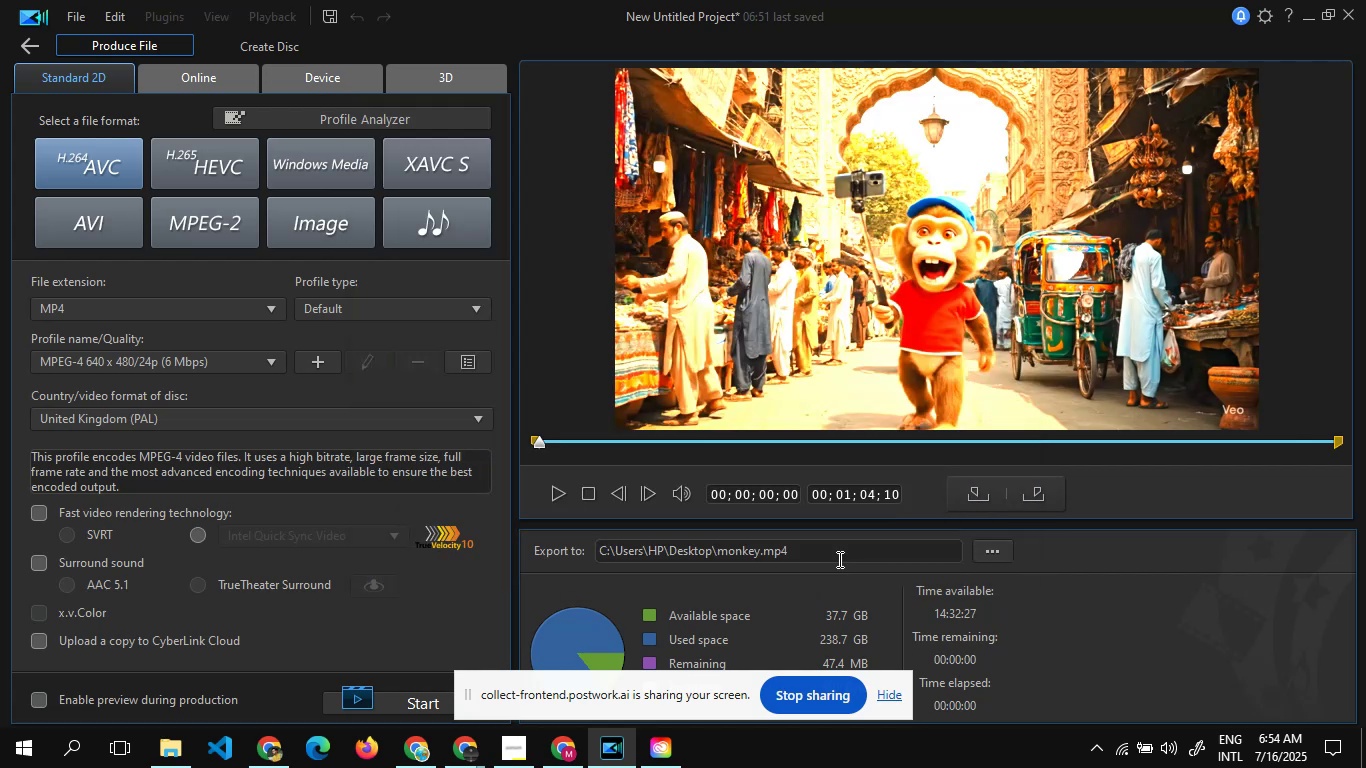 
left_click([405, 700])
 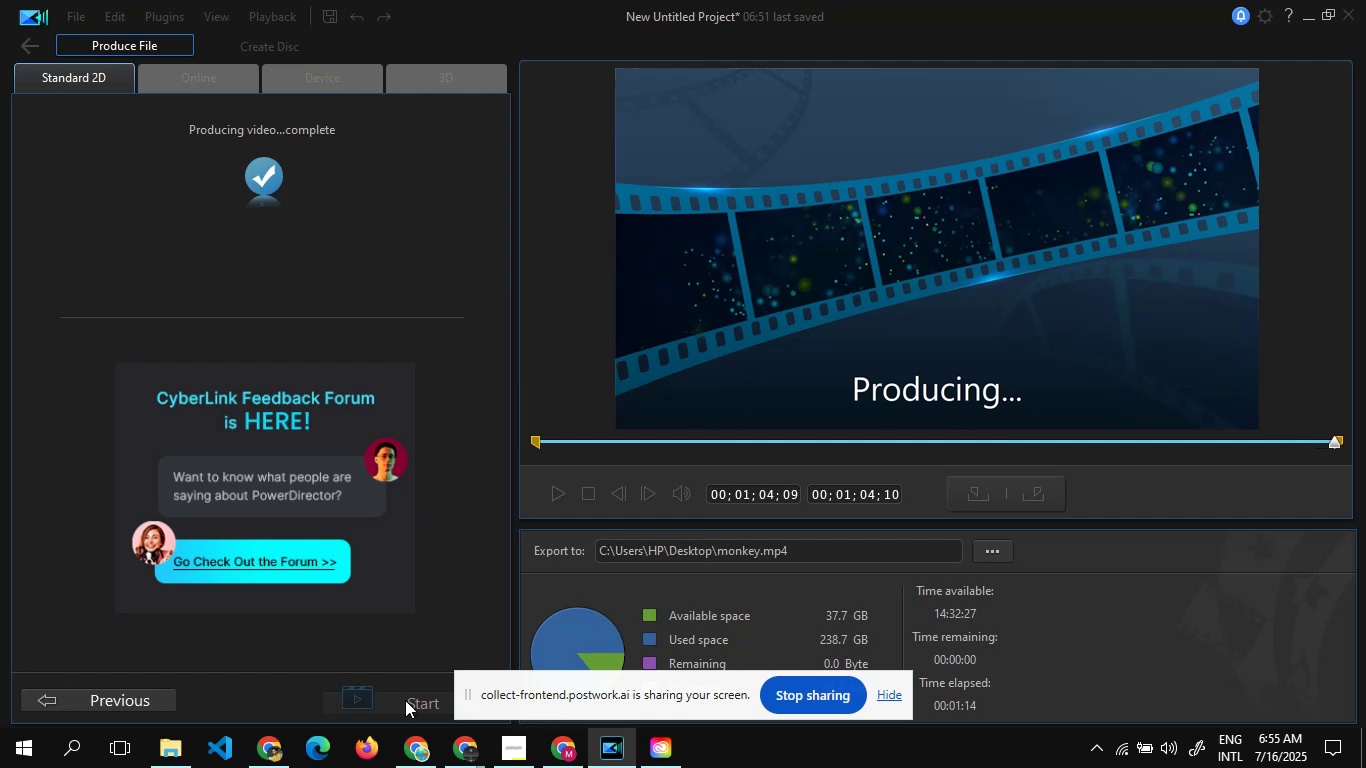 
wait(82.07)
 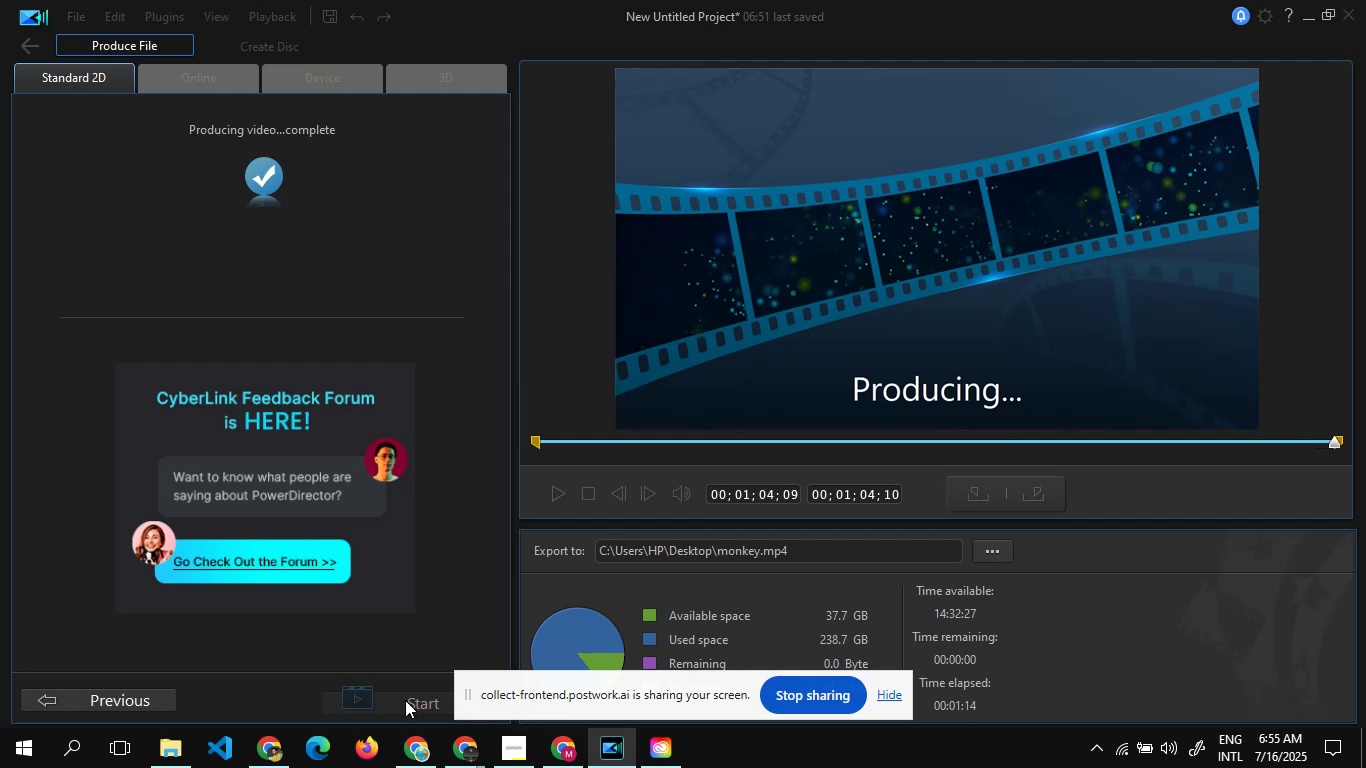 
left_click([1309, 16])
 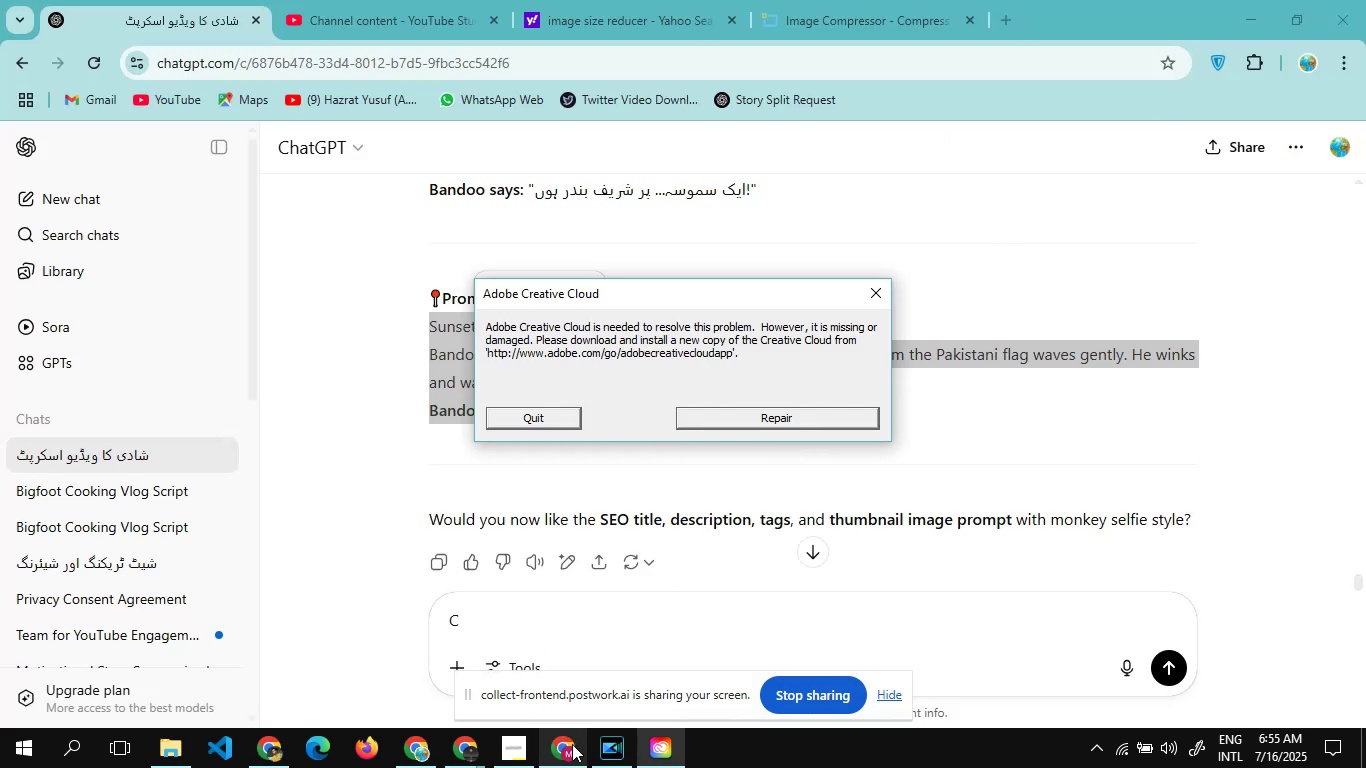 
left_click([421, 747])
 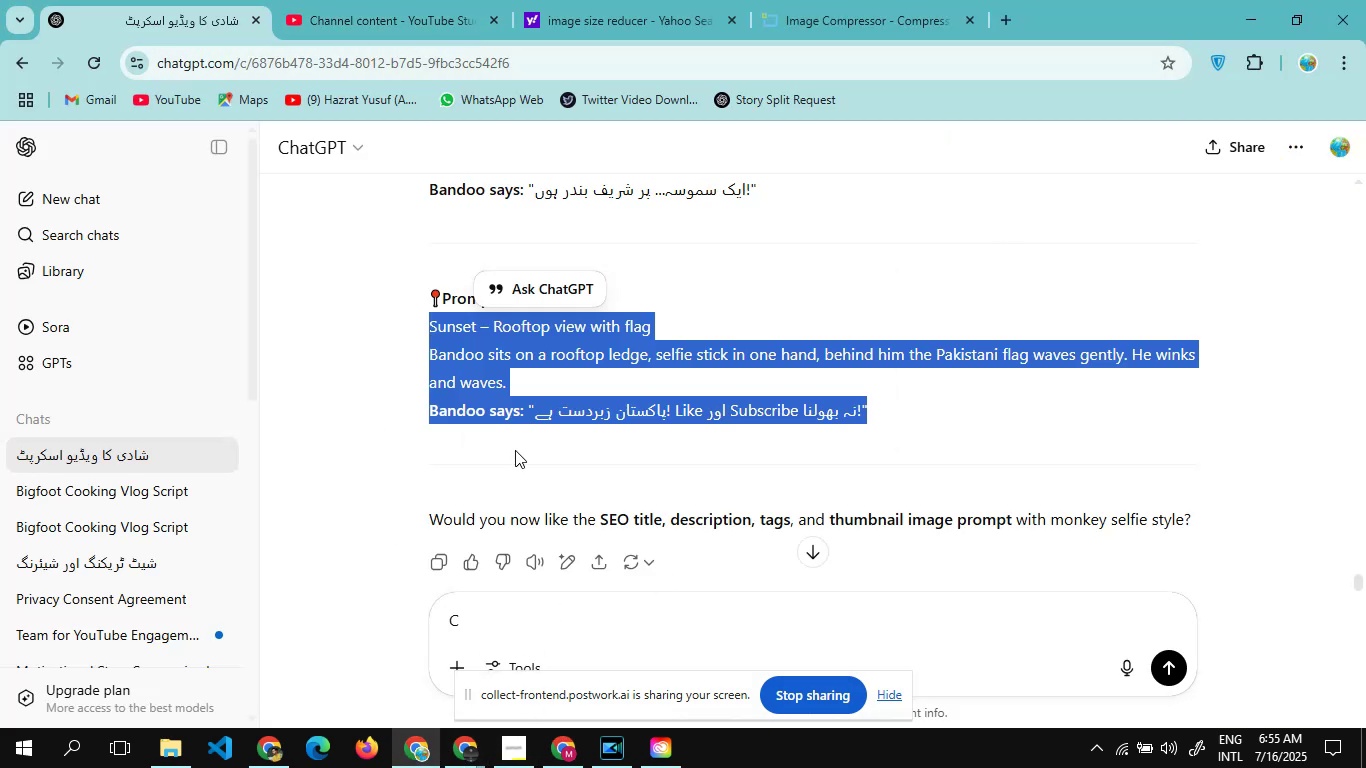 
scroll: coordinate [519, 435], scroll_direction: down, amount: 7.0
 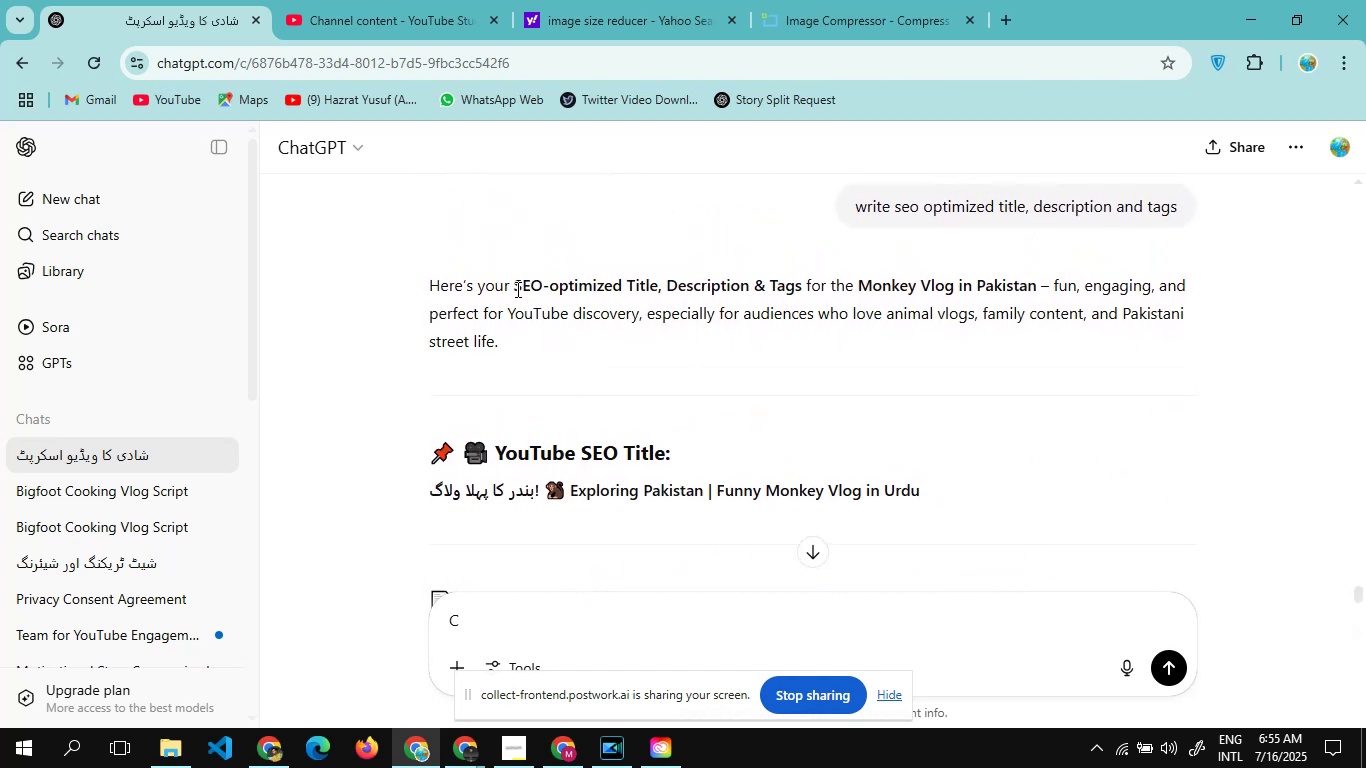 
left_click_drag(start_coordinate=[511, 285], to_coordinate=[799, 296])
 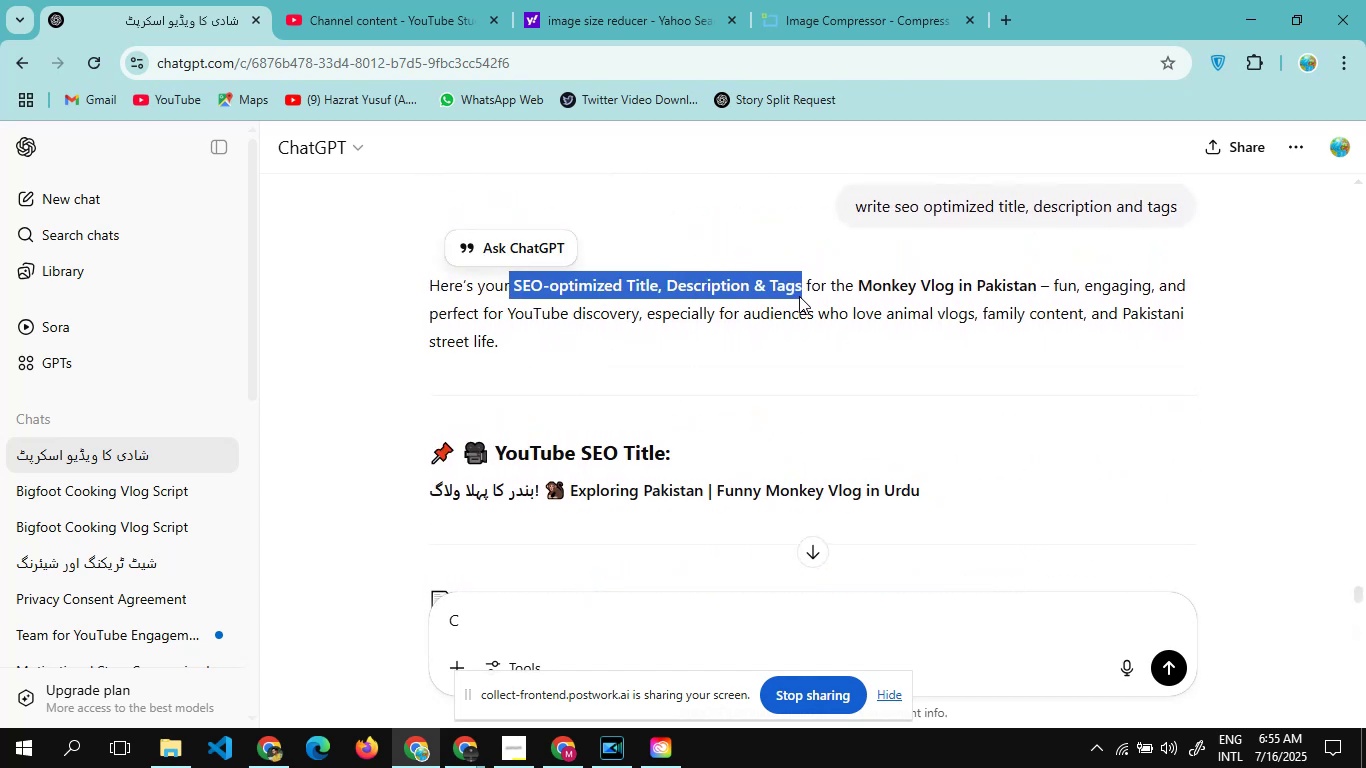 
key(Control+C)
 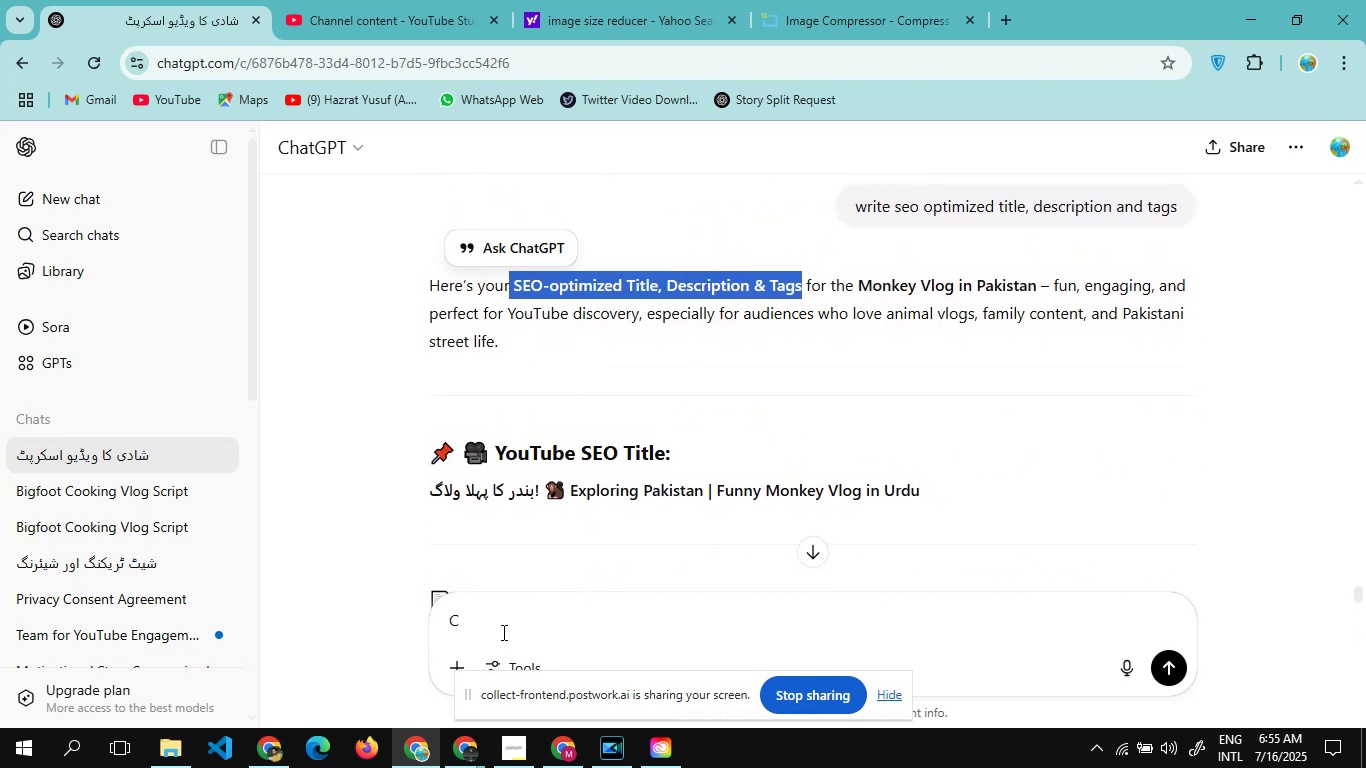 
left_click([498, 629])
 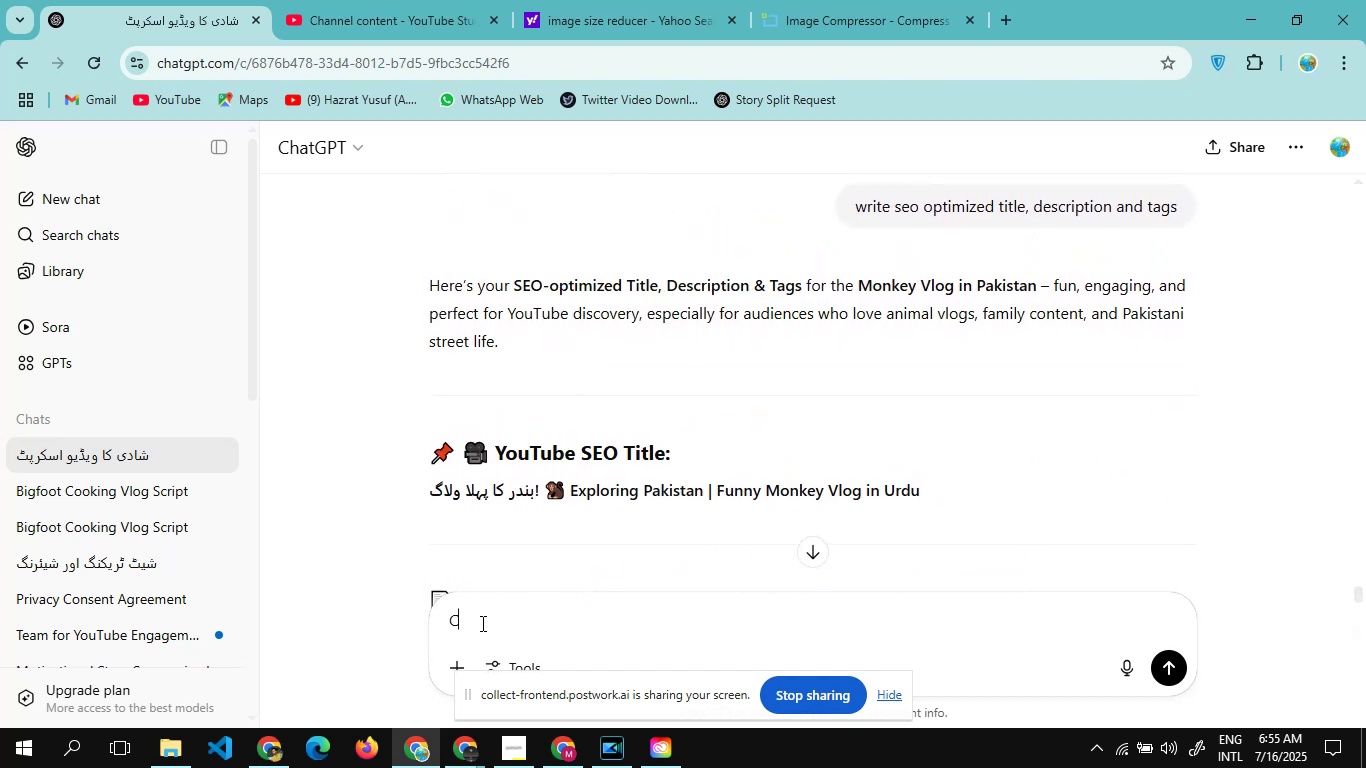 
left_click_drag(start_coordinate=[481, 623], to_coordinate=[428, 624])
 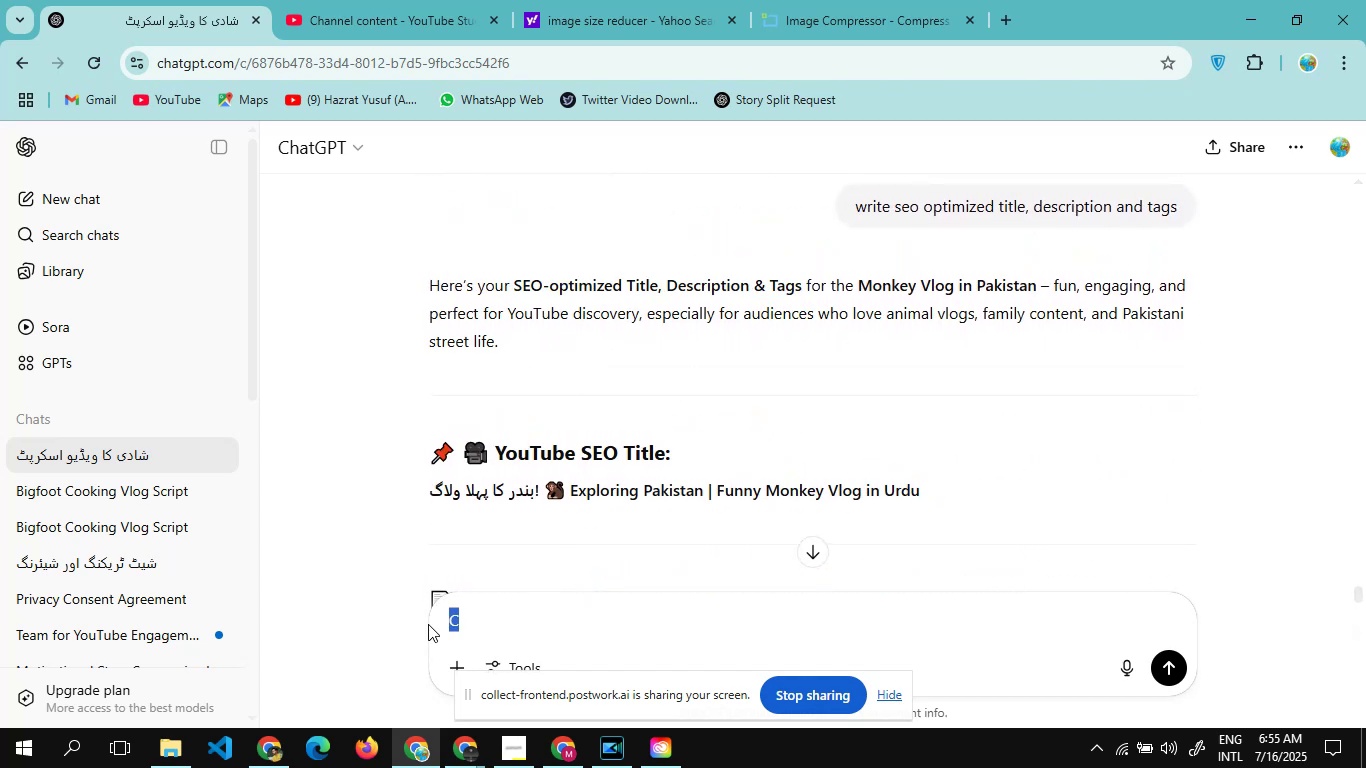 
key(Control+V)
 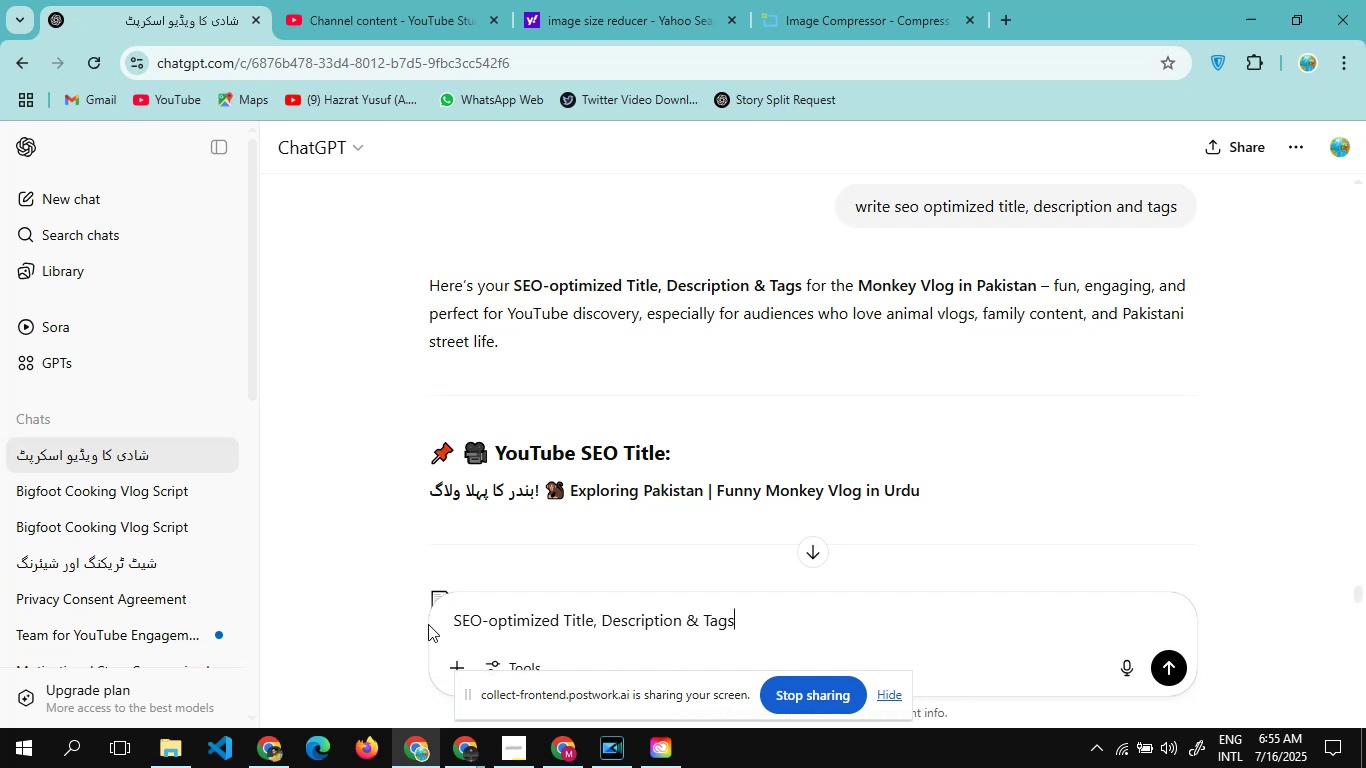 
key(Enter)
 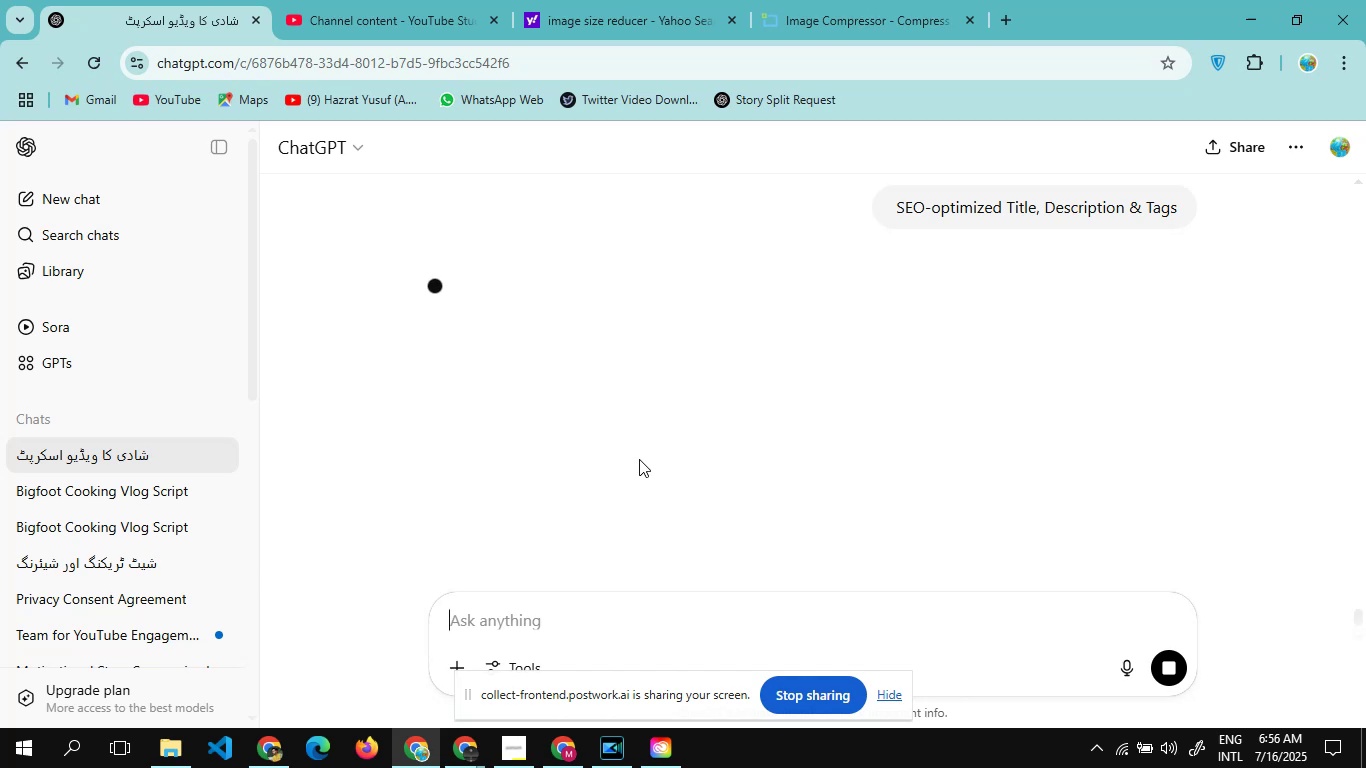 
wait(22.46)
 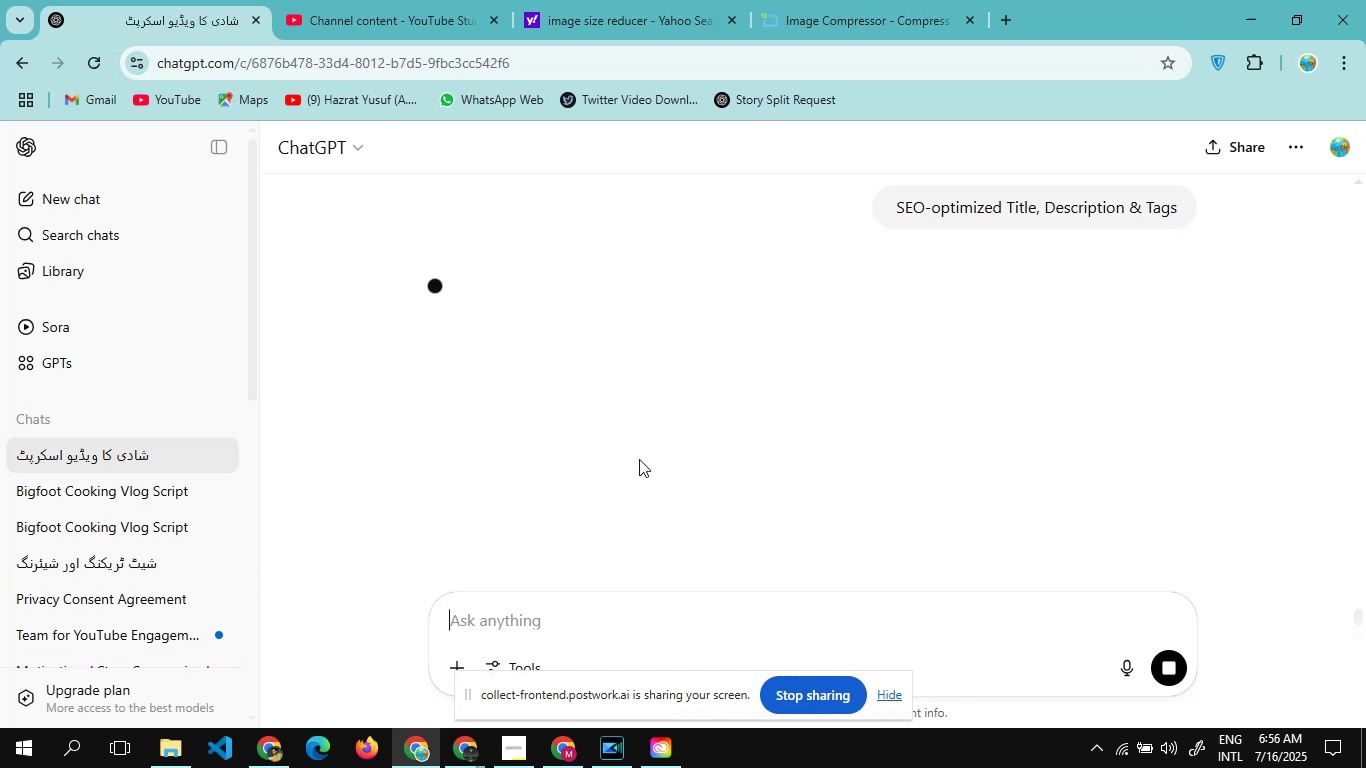 
scroll: coordinate [738, 373], scroll_direction: up, amount: 3.0
 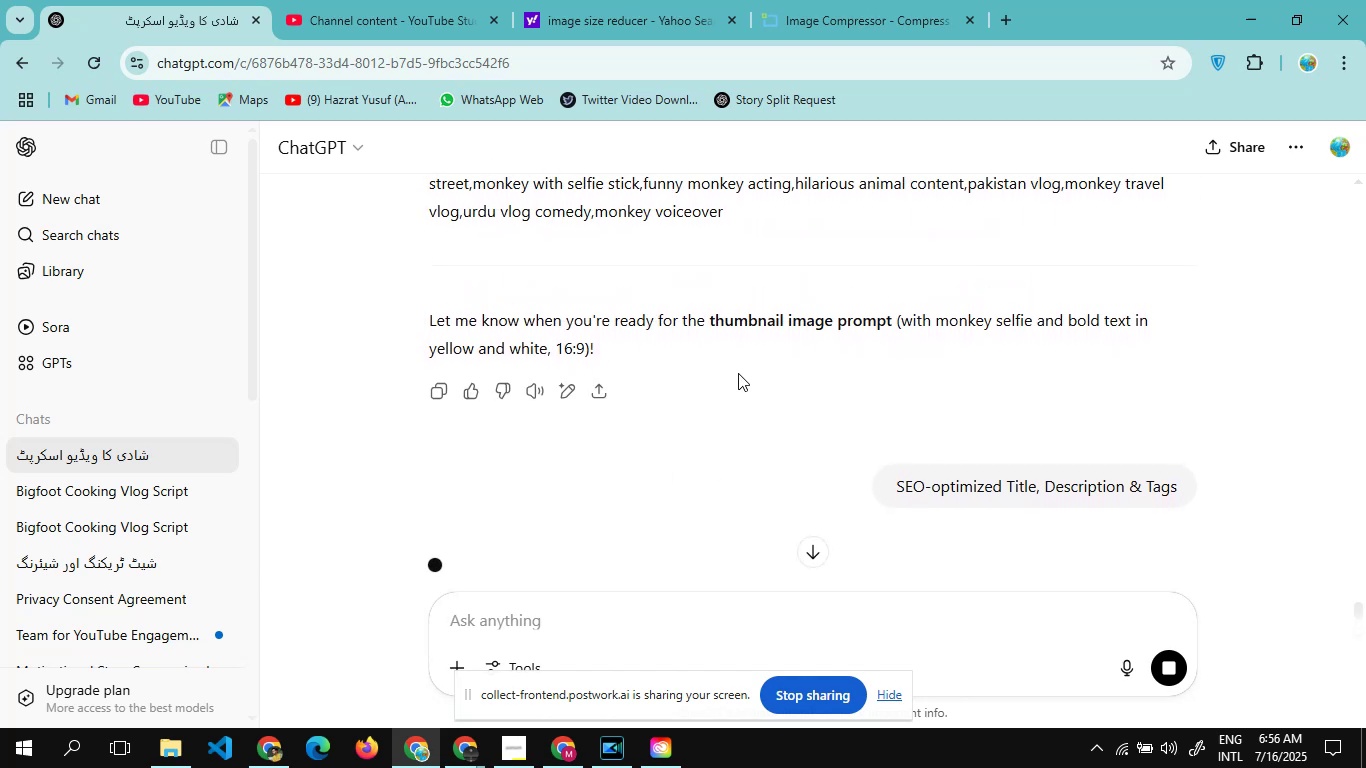 
scroll: coordinate [738, 373], scroll_direction: down, amount: 1.0
 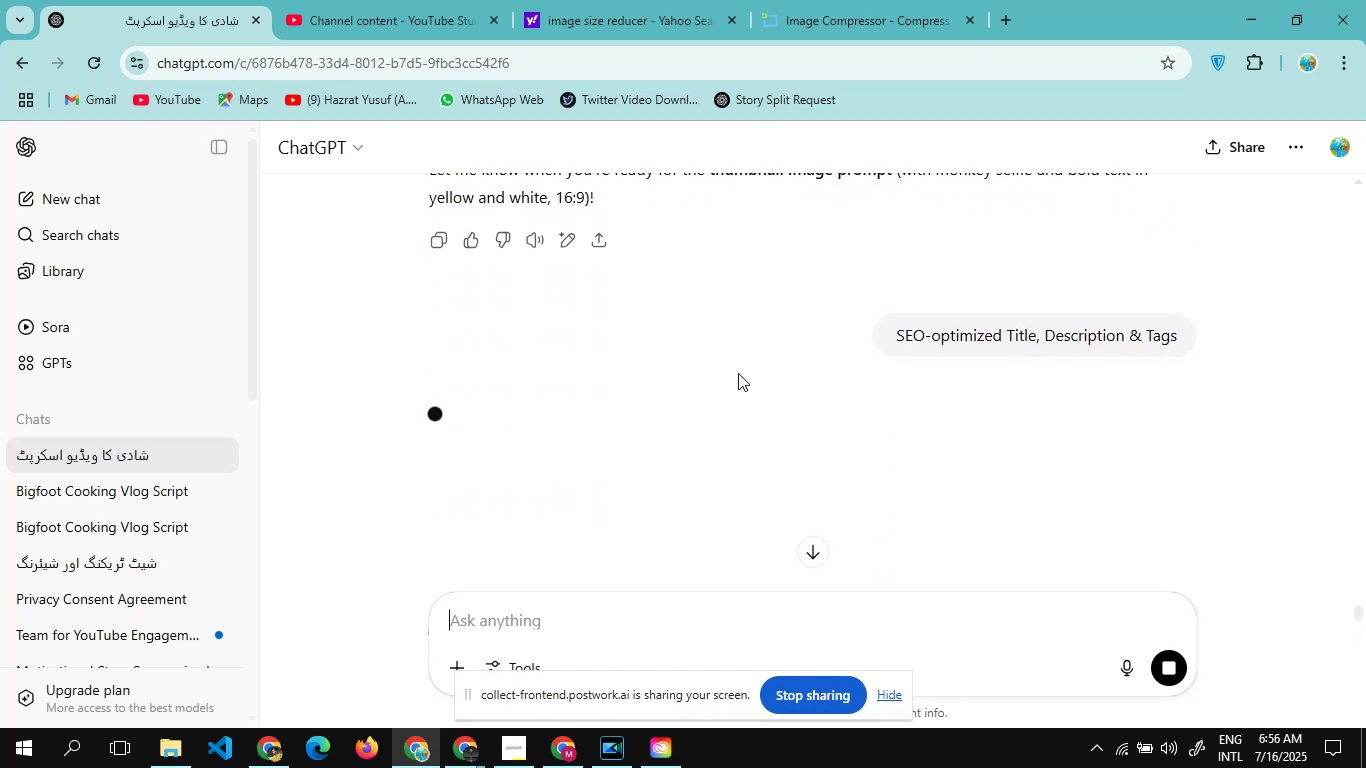 
scroll: coordinate [738, 373], scroll_direction: none, amount: 0.0
 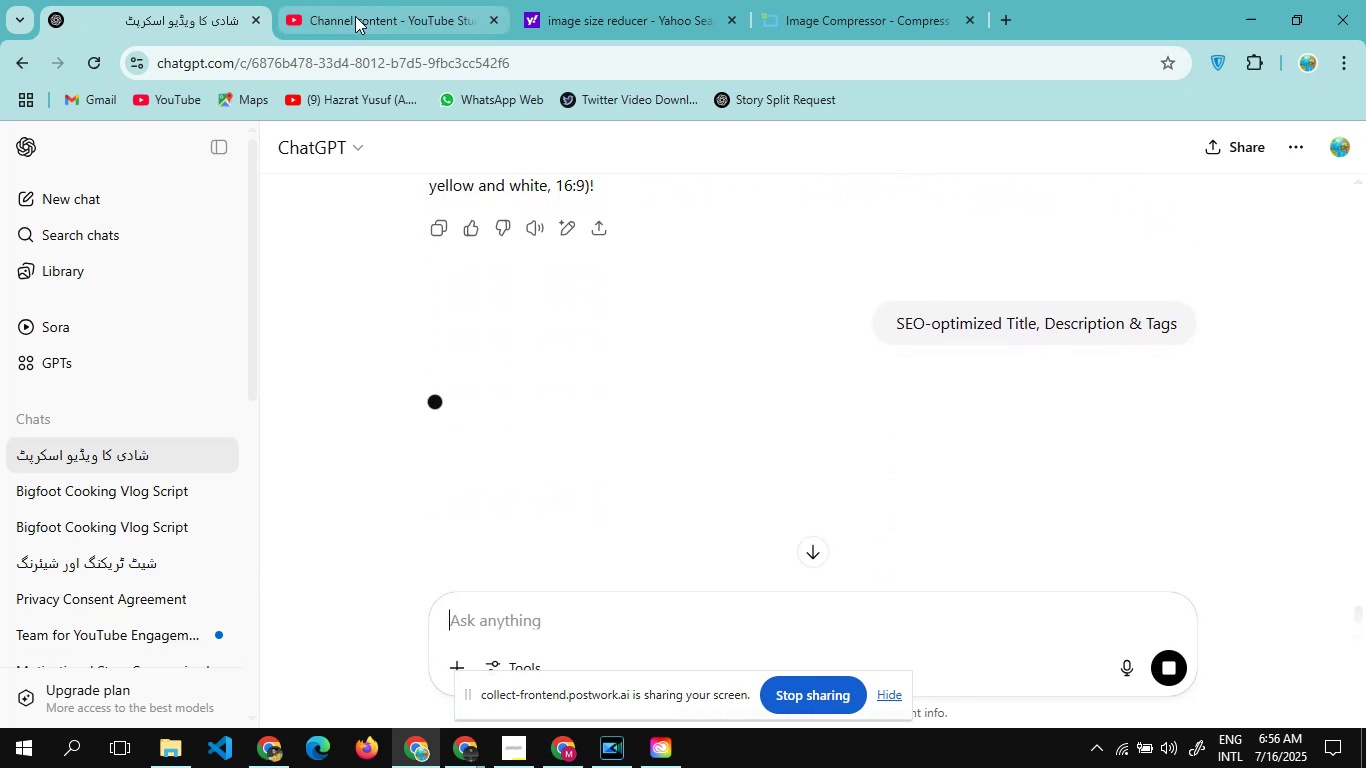 
left_click([355, 16])
 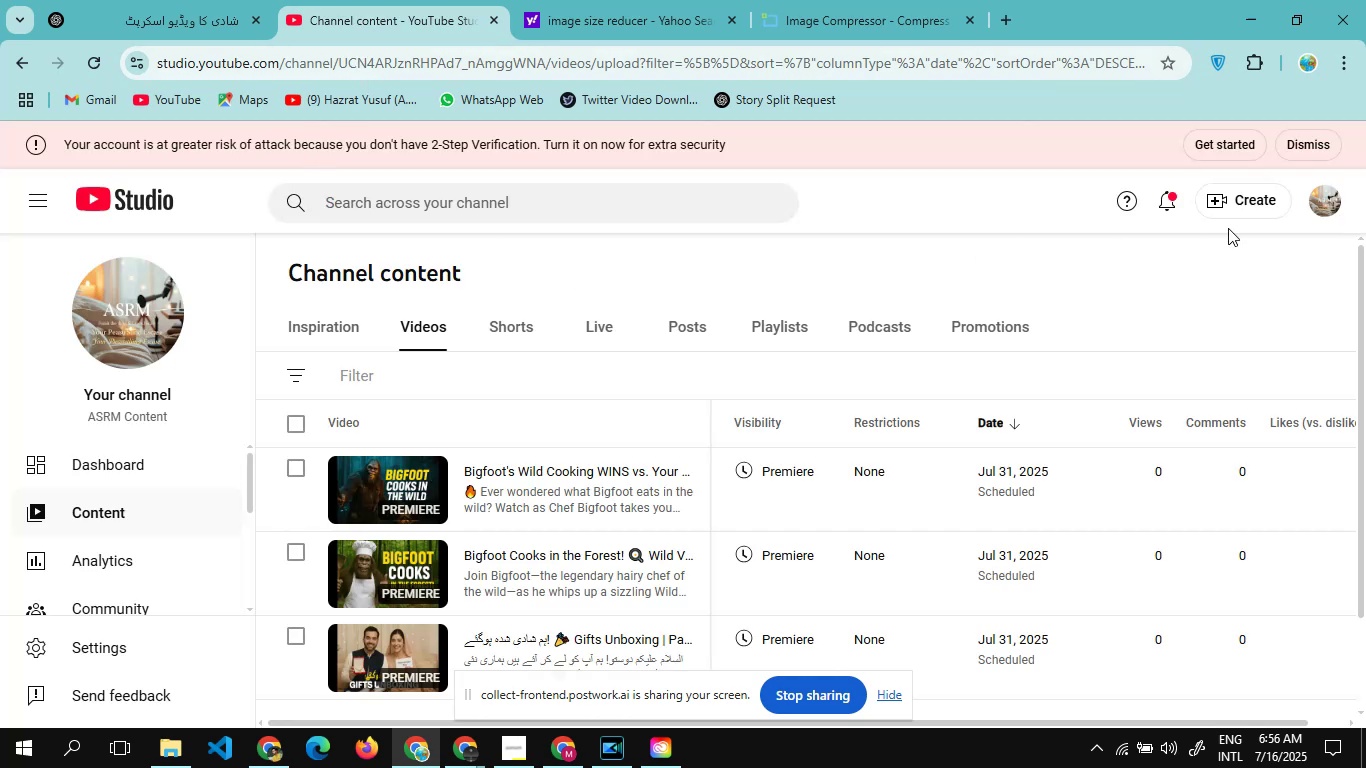 
wait(6.54)
 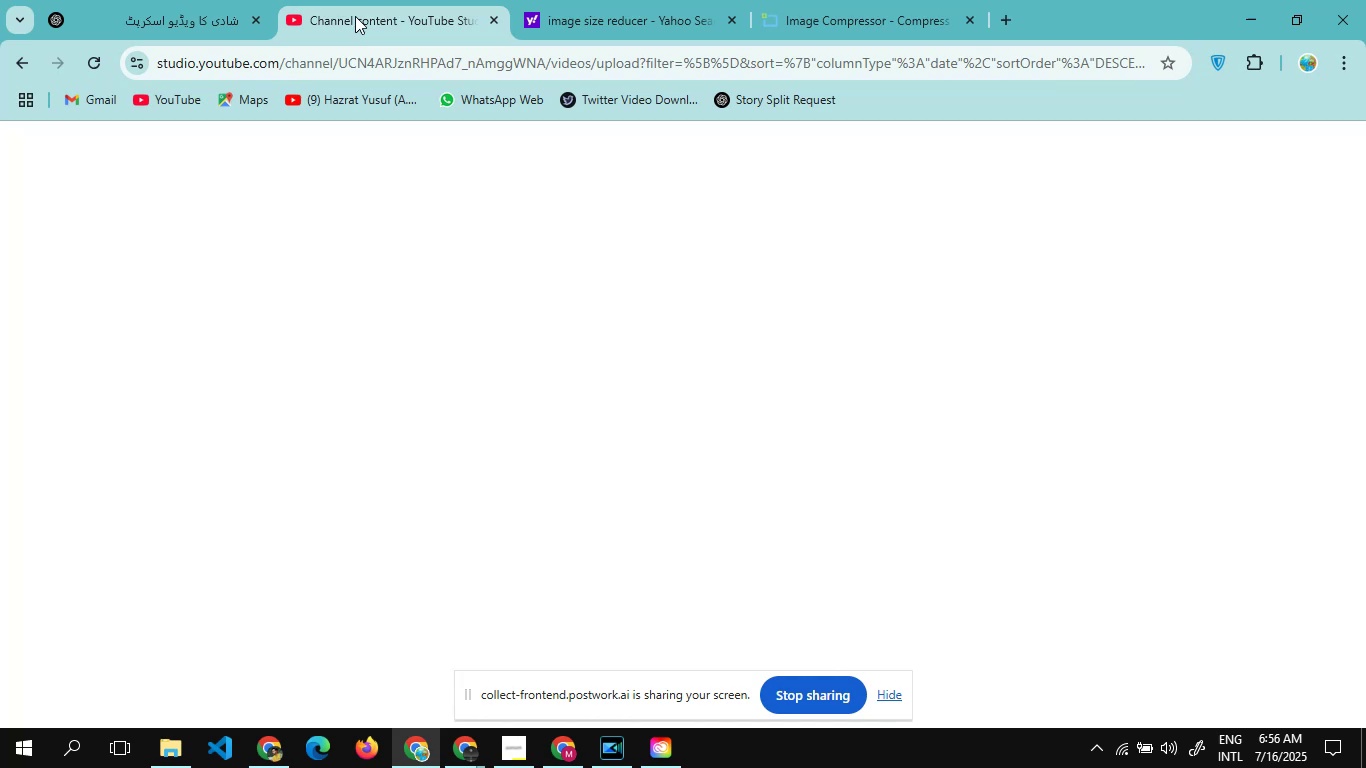 
left_click([1246, 203])
 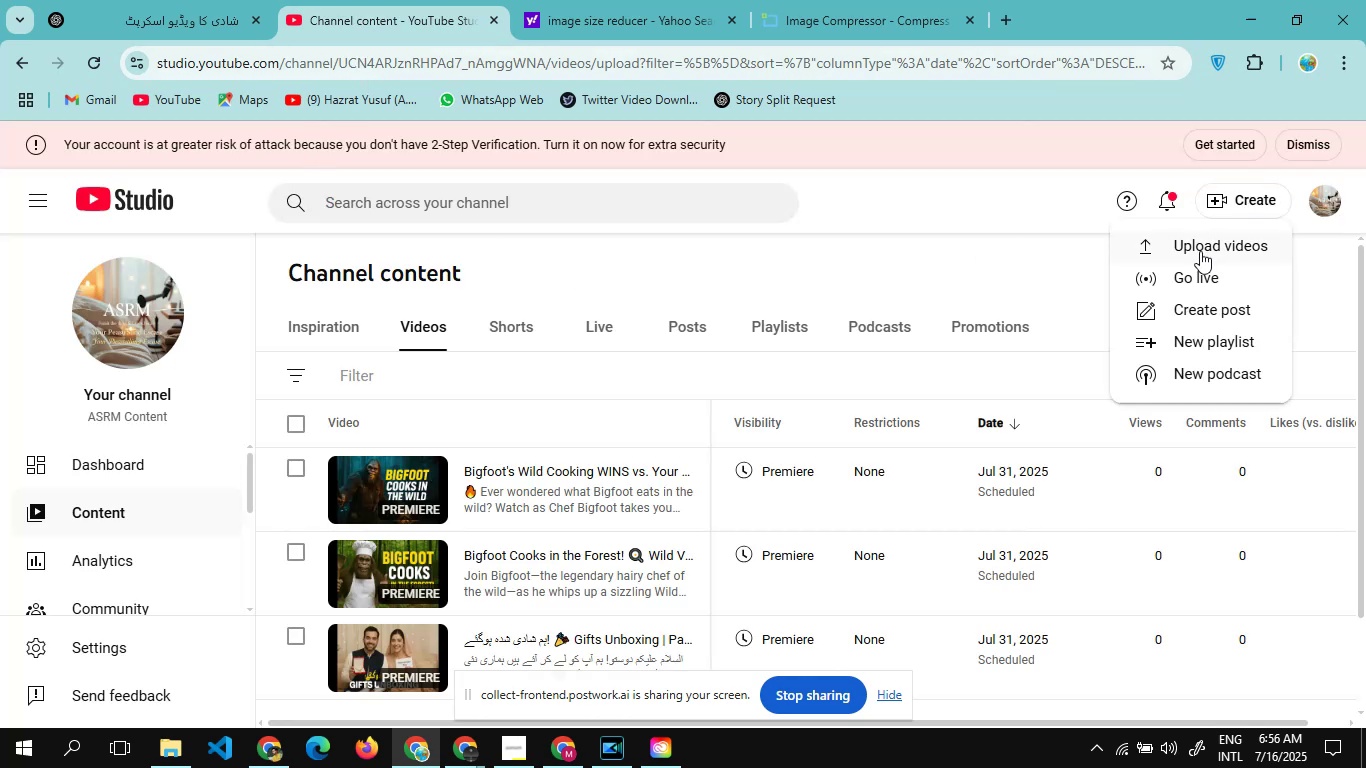 
left_click([1200, 251])
 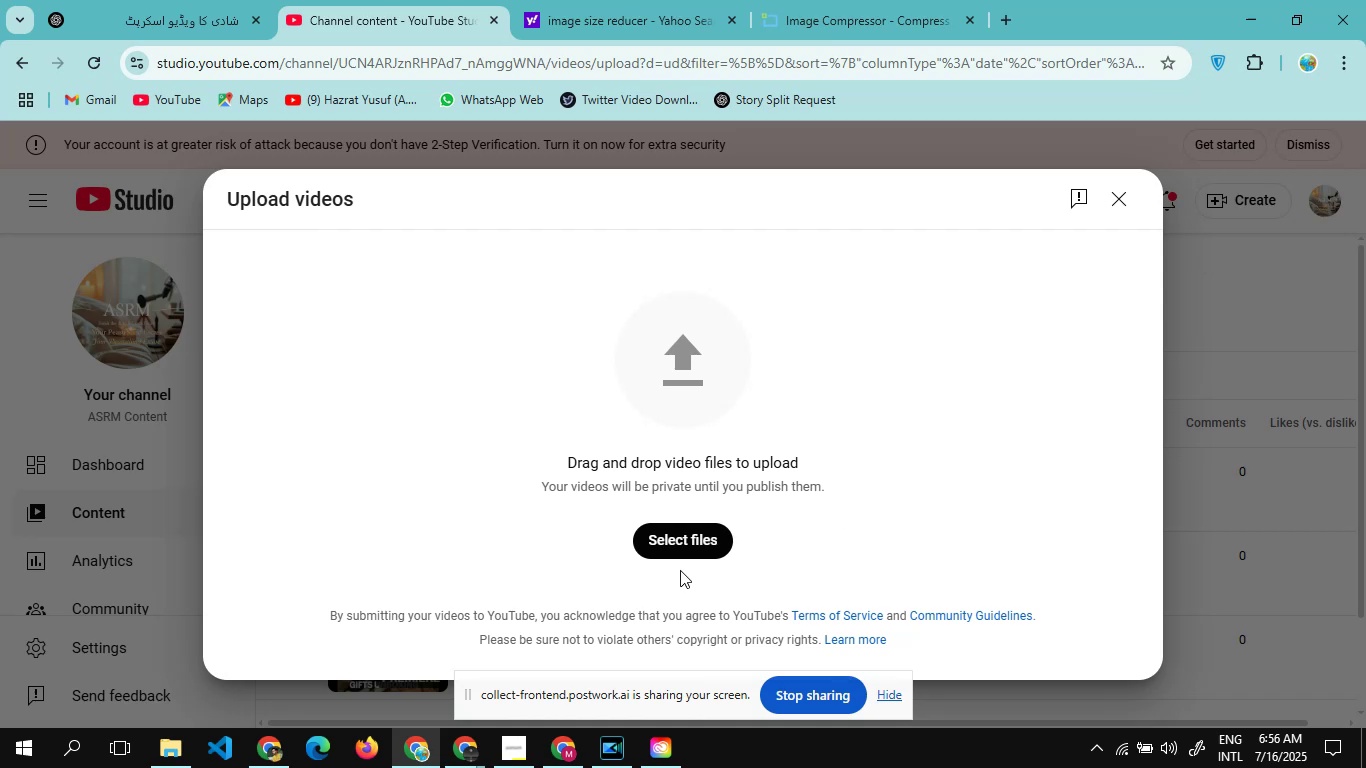 
left_click([676, 541])
 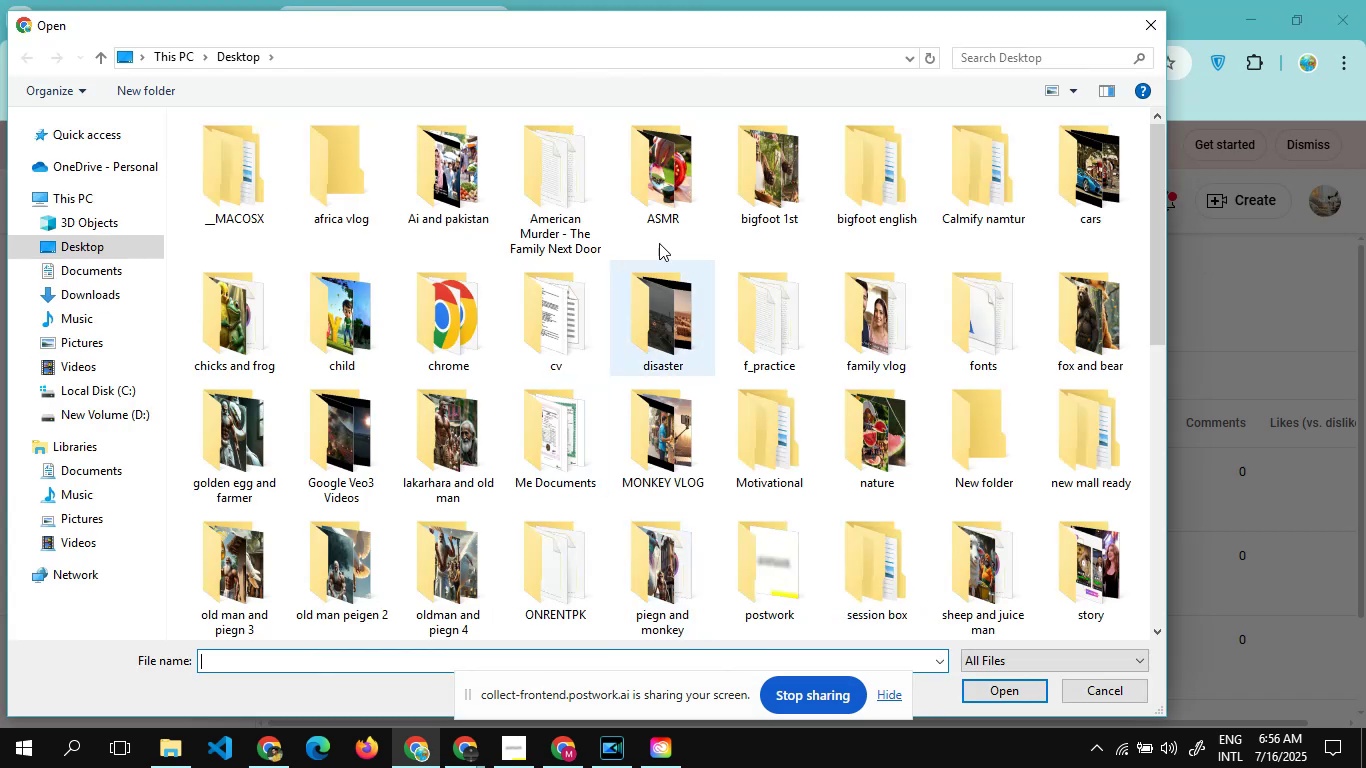 
mouse_move([787, 324])
 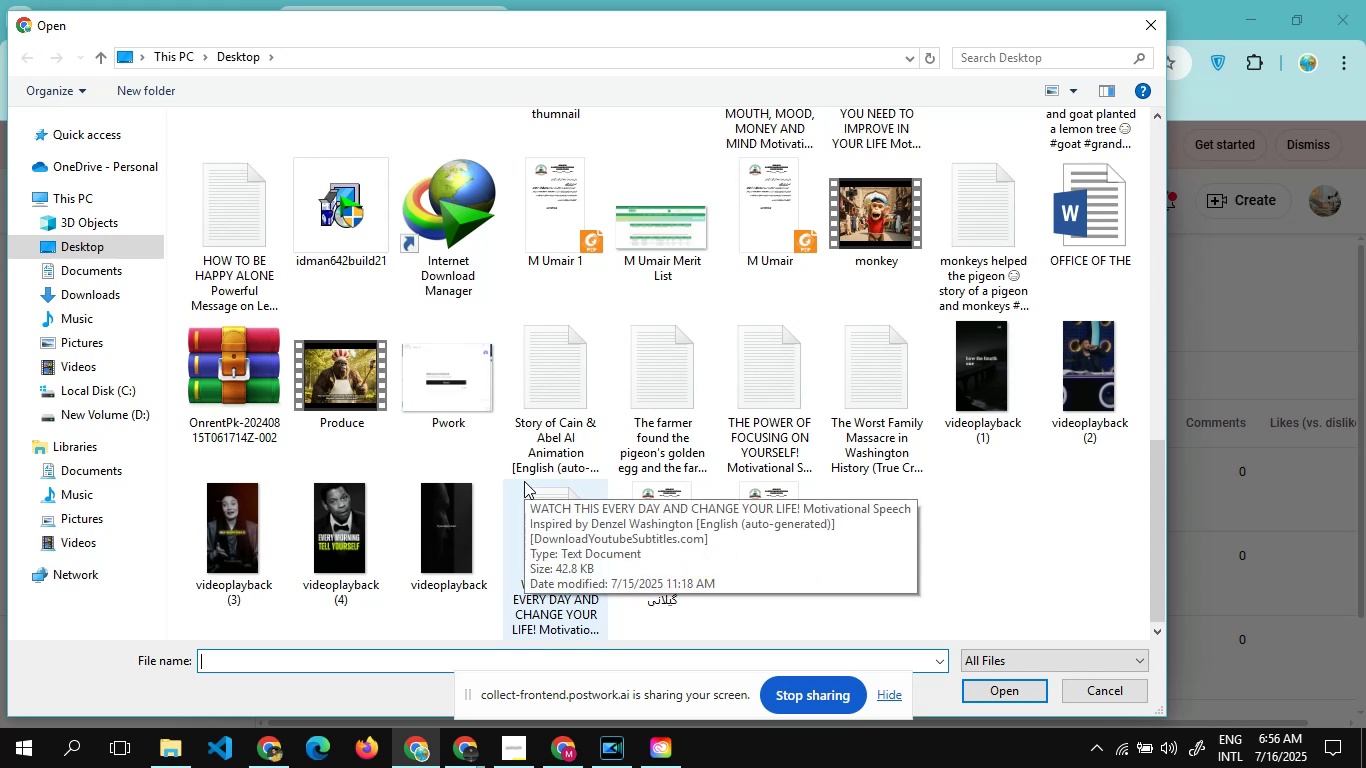 
left_click([850, 208])
 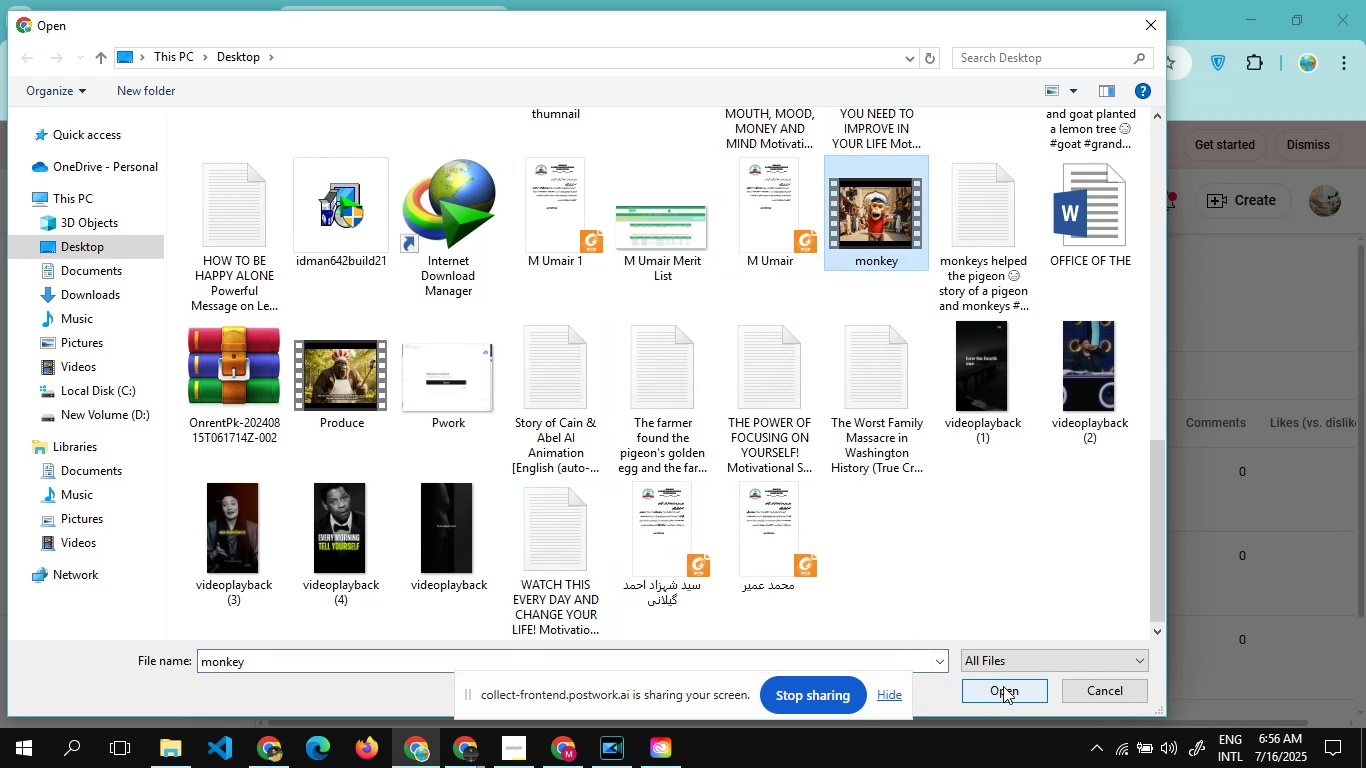 
left_click([1004, 684])
 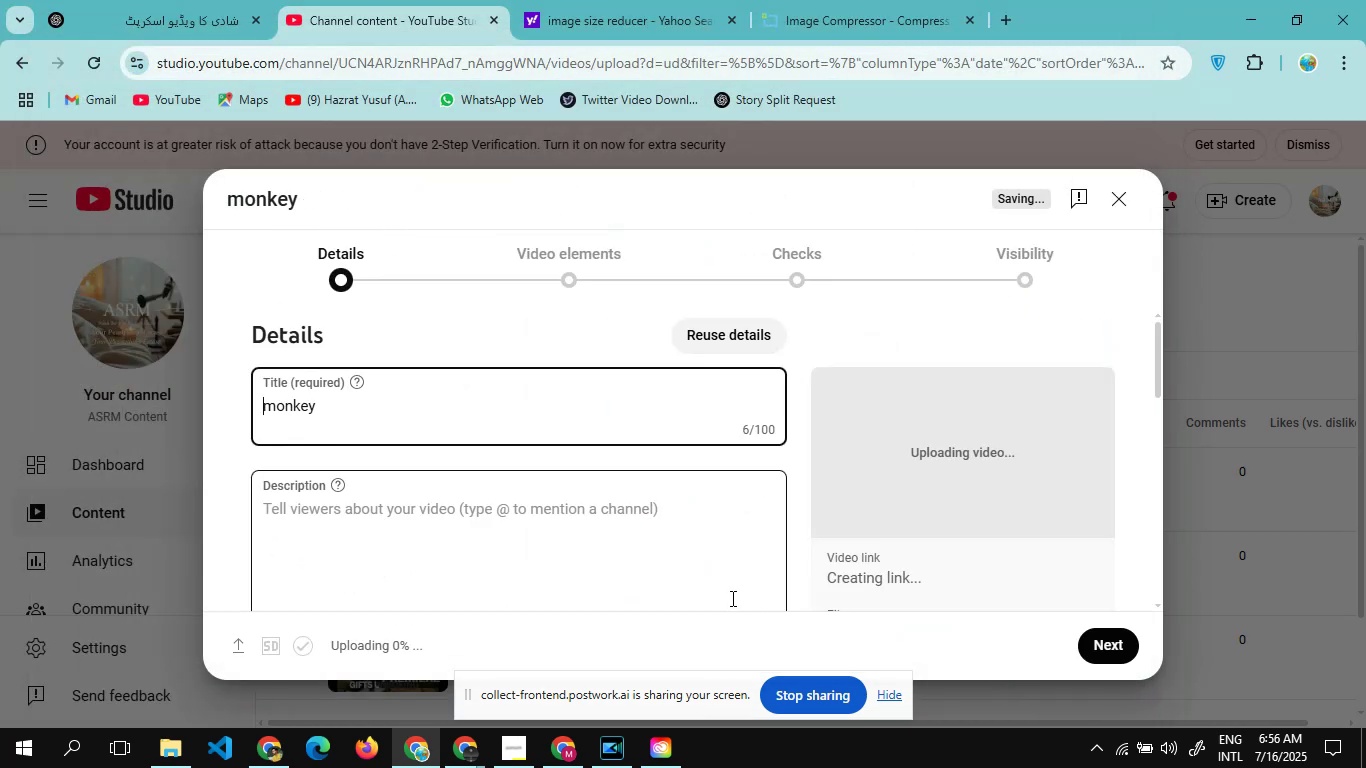 
wait(6.73)
 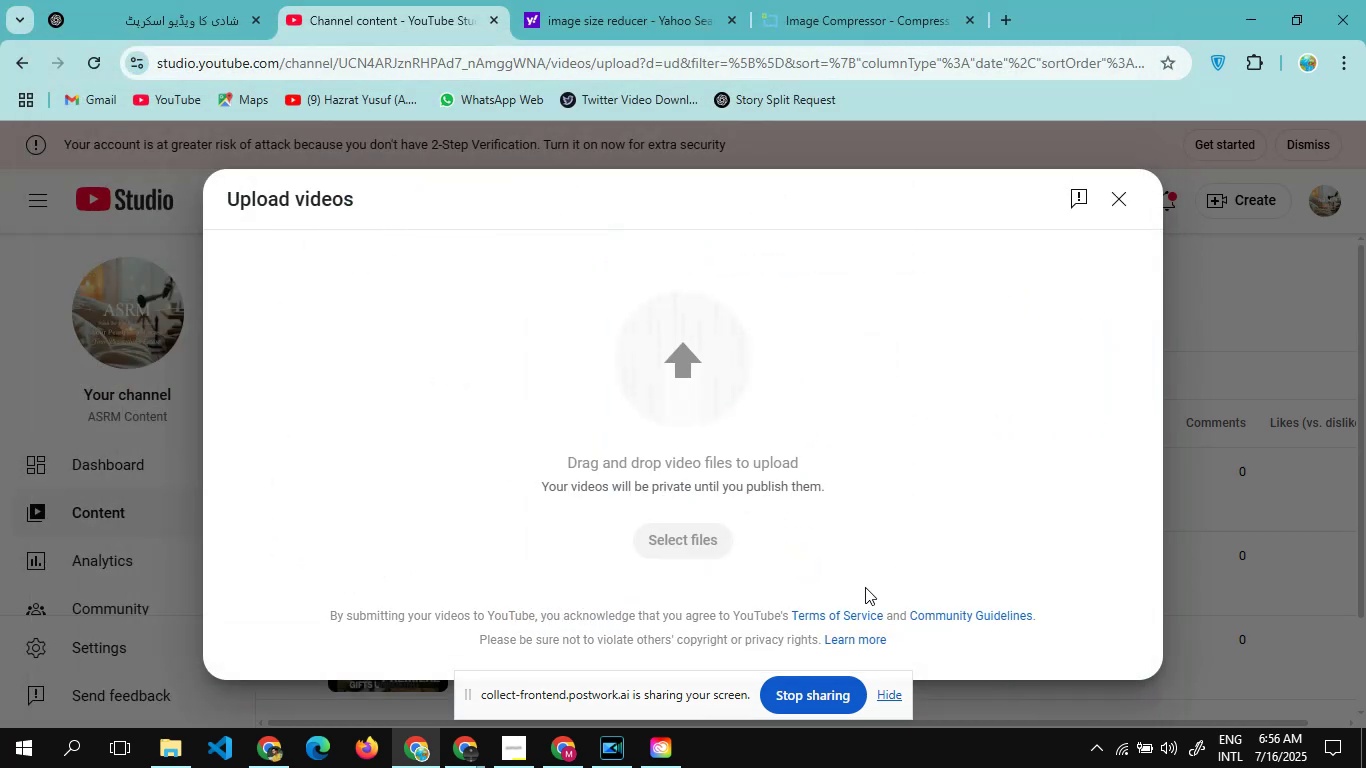 
left_click_drag(start_coordinate=[331, 416], to_coordinate=[251, 396])
 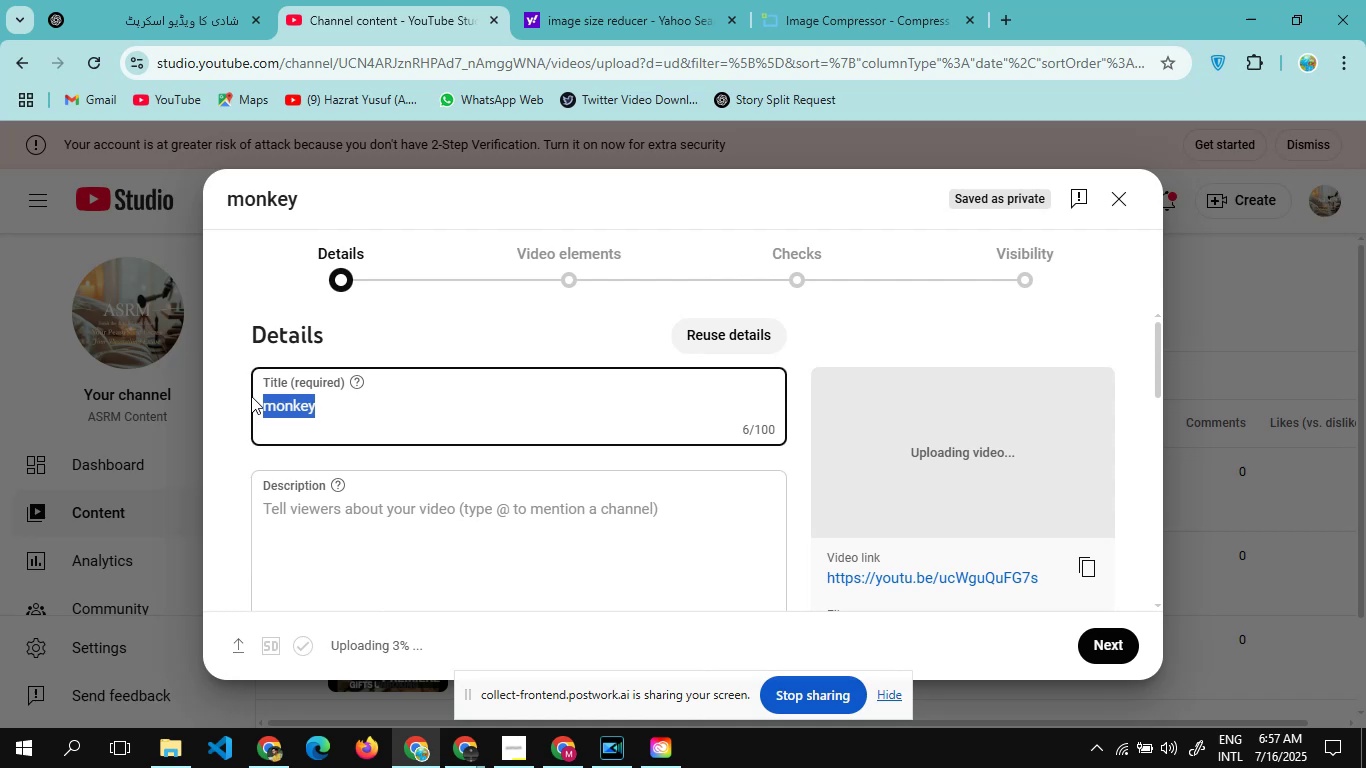 
wait(20.36)
 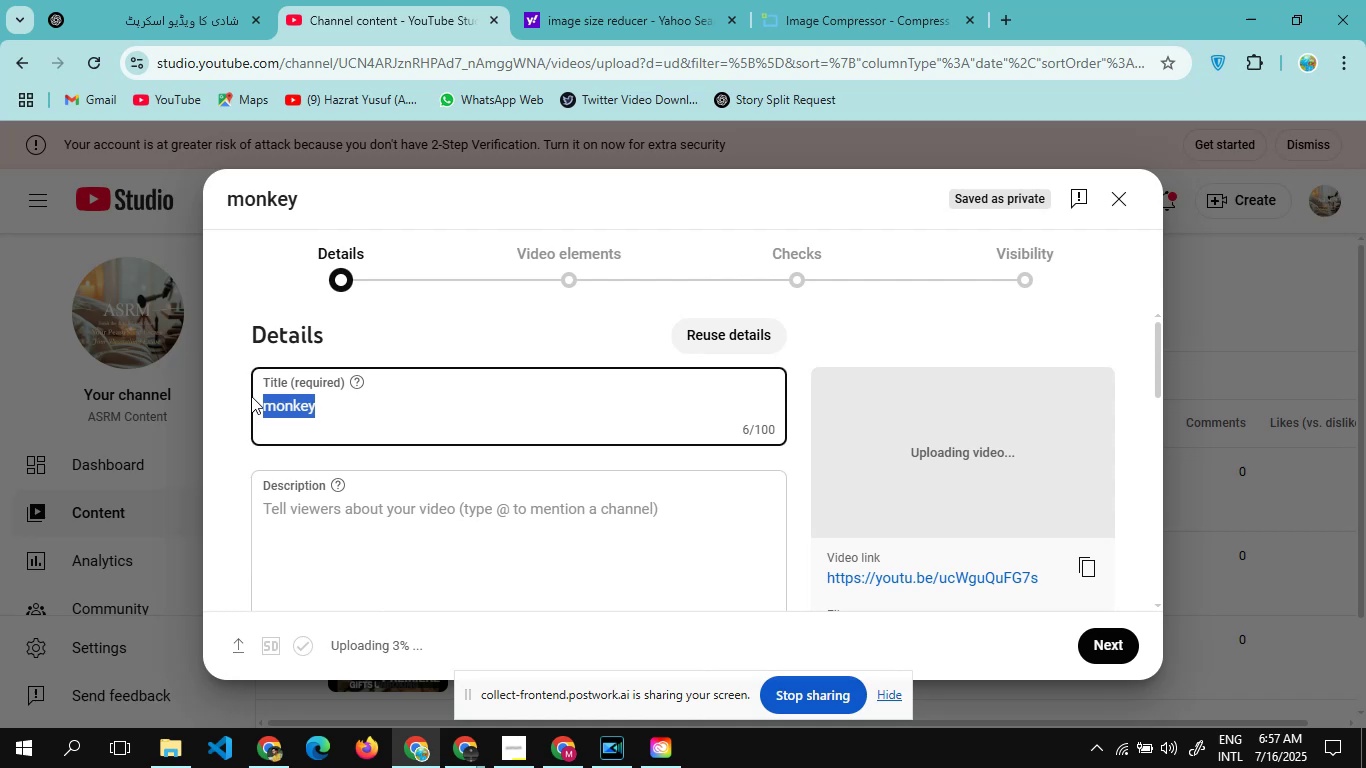 
left_click([143, 13])
 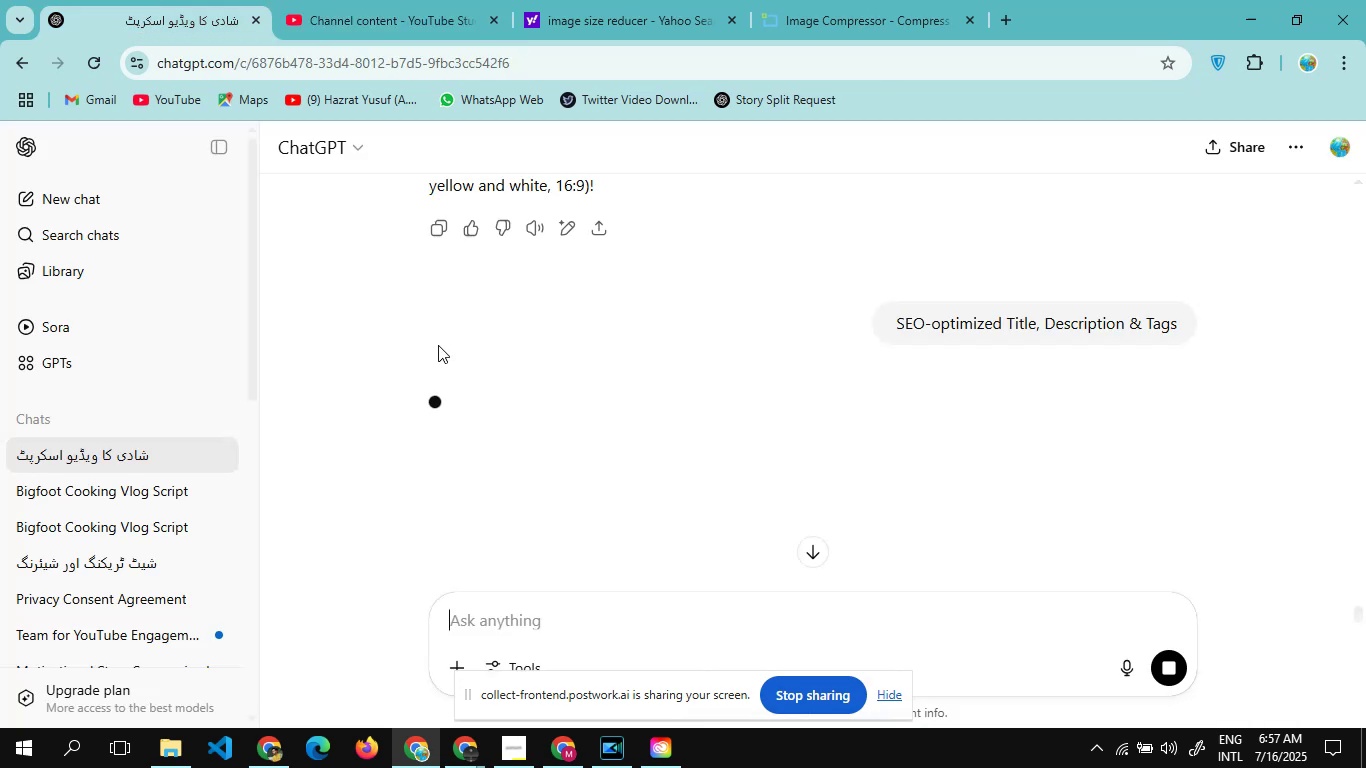 
scroll: coordinate [438, 345], scroll_direction: up, amount: 9.0
 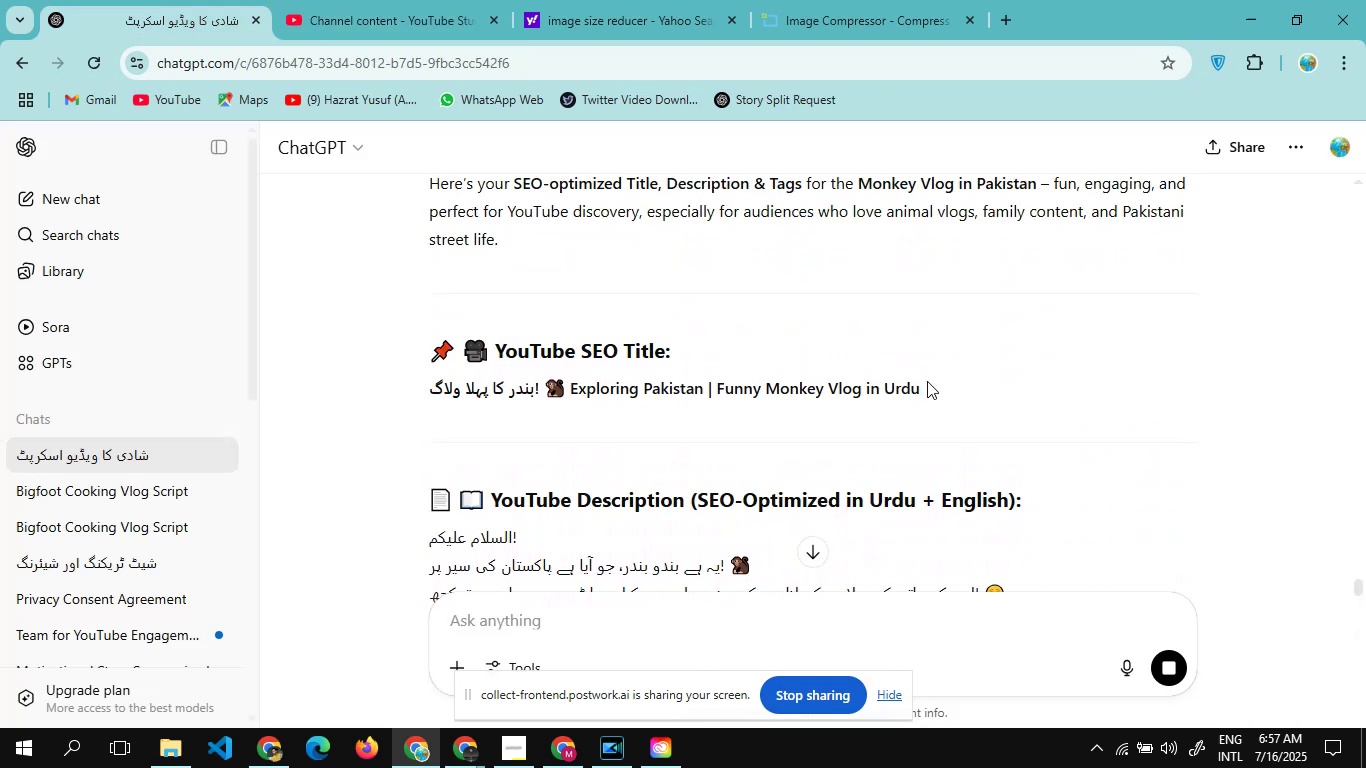 
left_click_drag(start_coordinate=[929, 386], to_coordinate=[436, 391])
 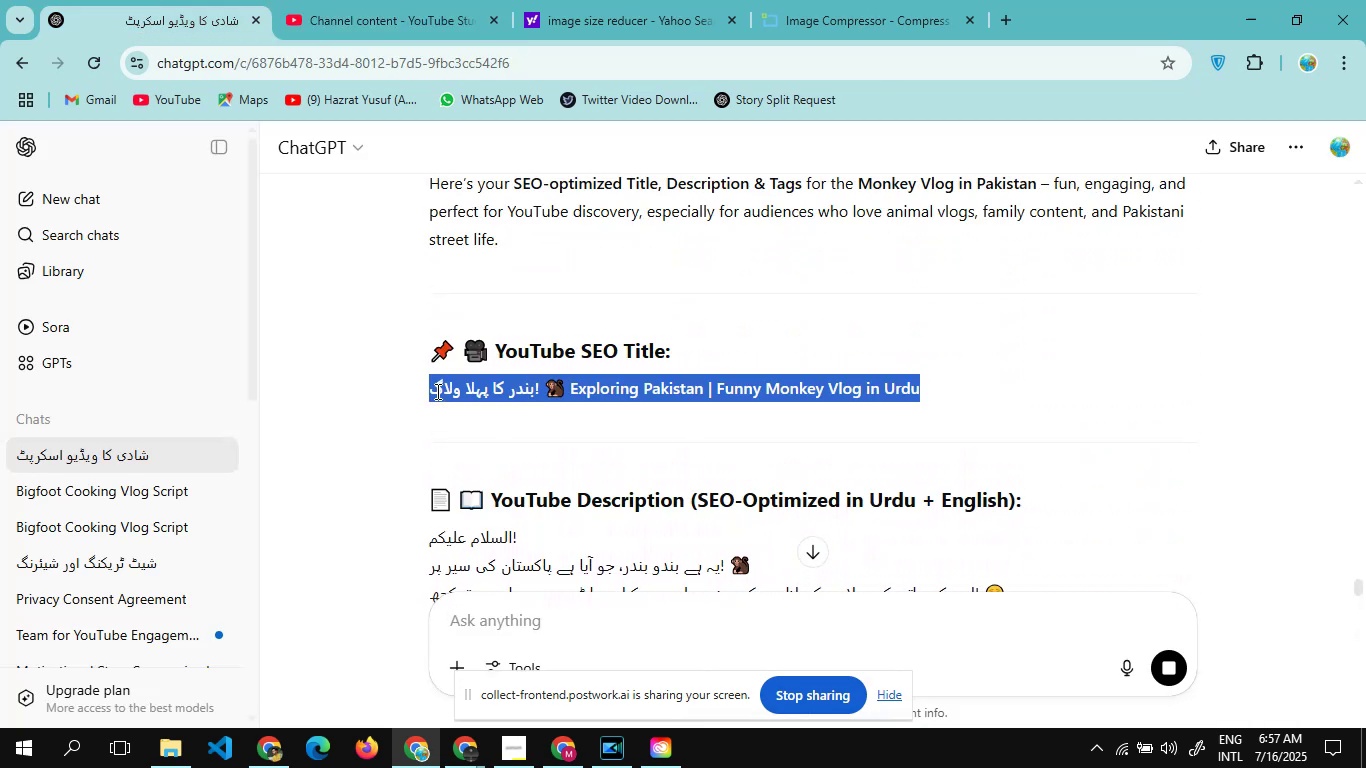 
key(Control+C)
 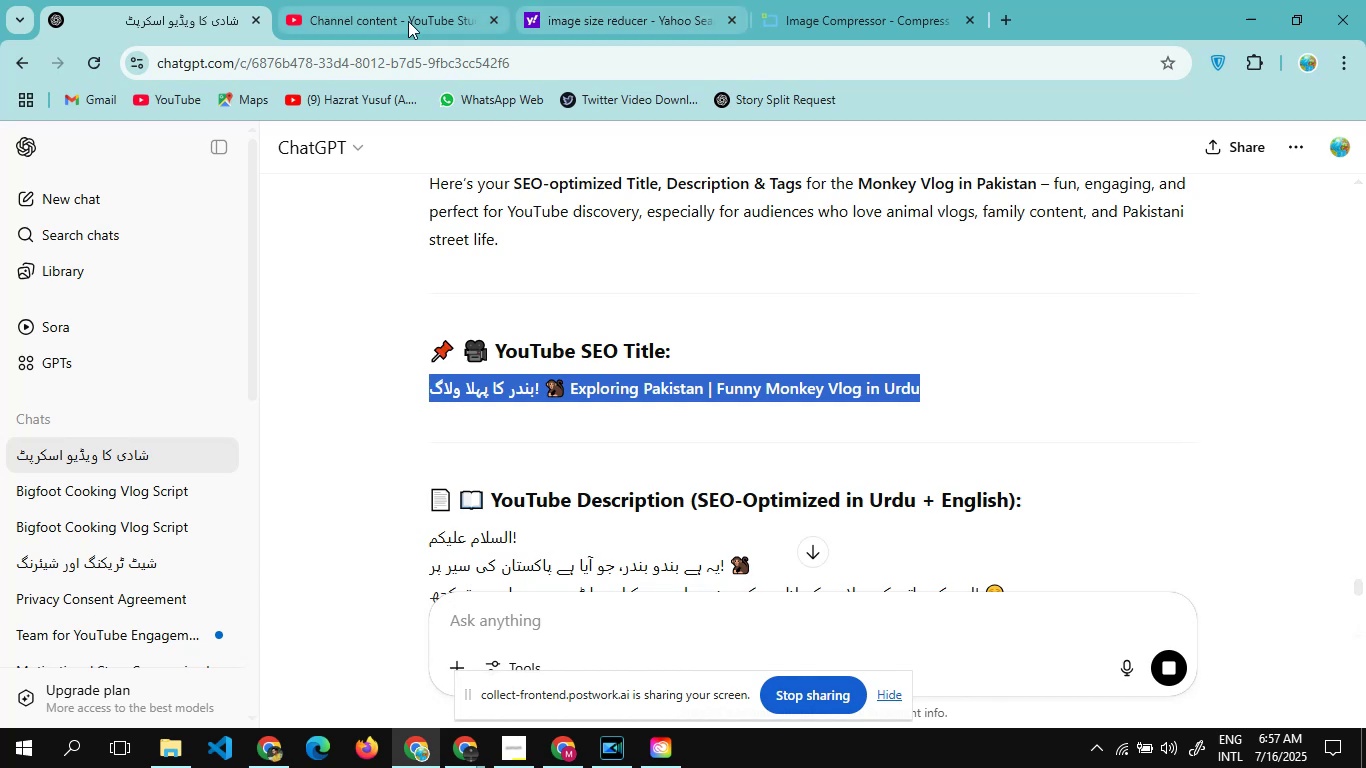 
left_click([407, 18])
 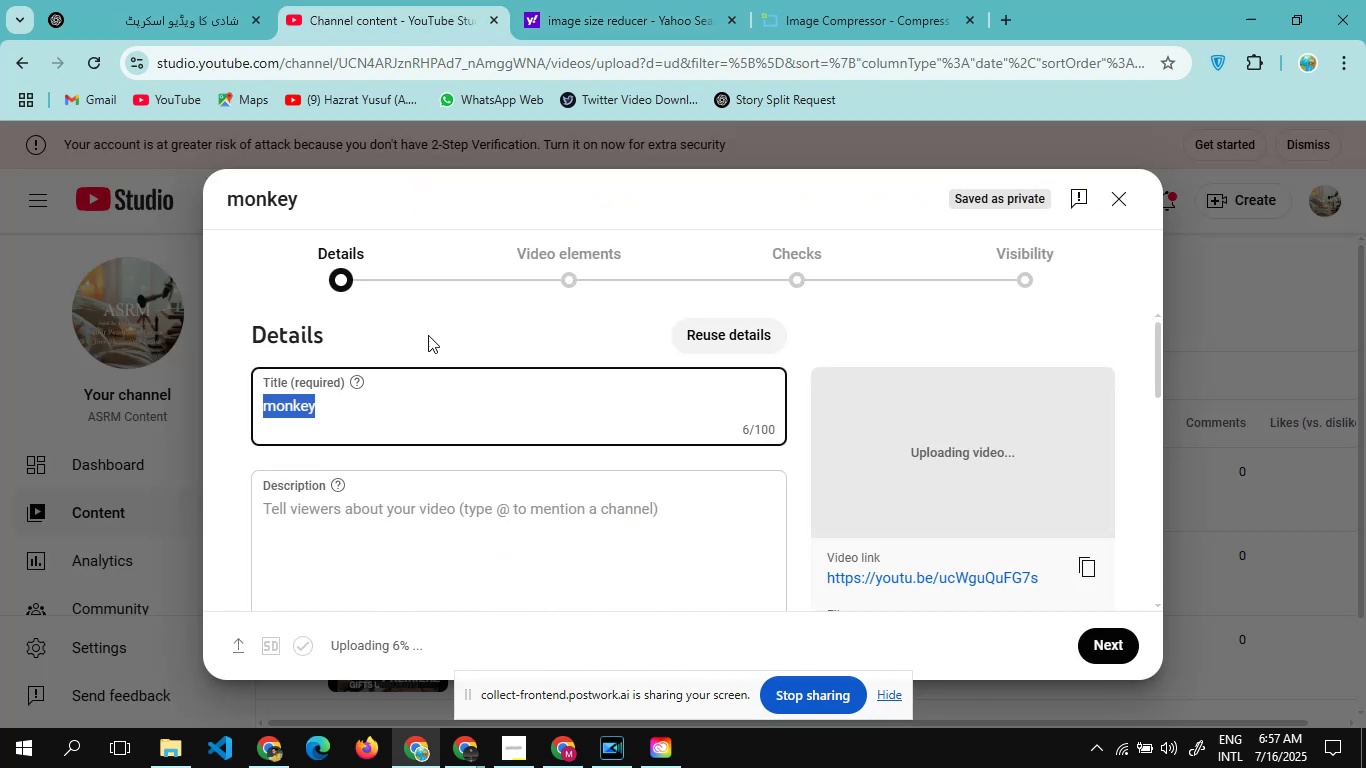 
key(Control+V)
 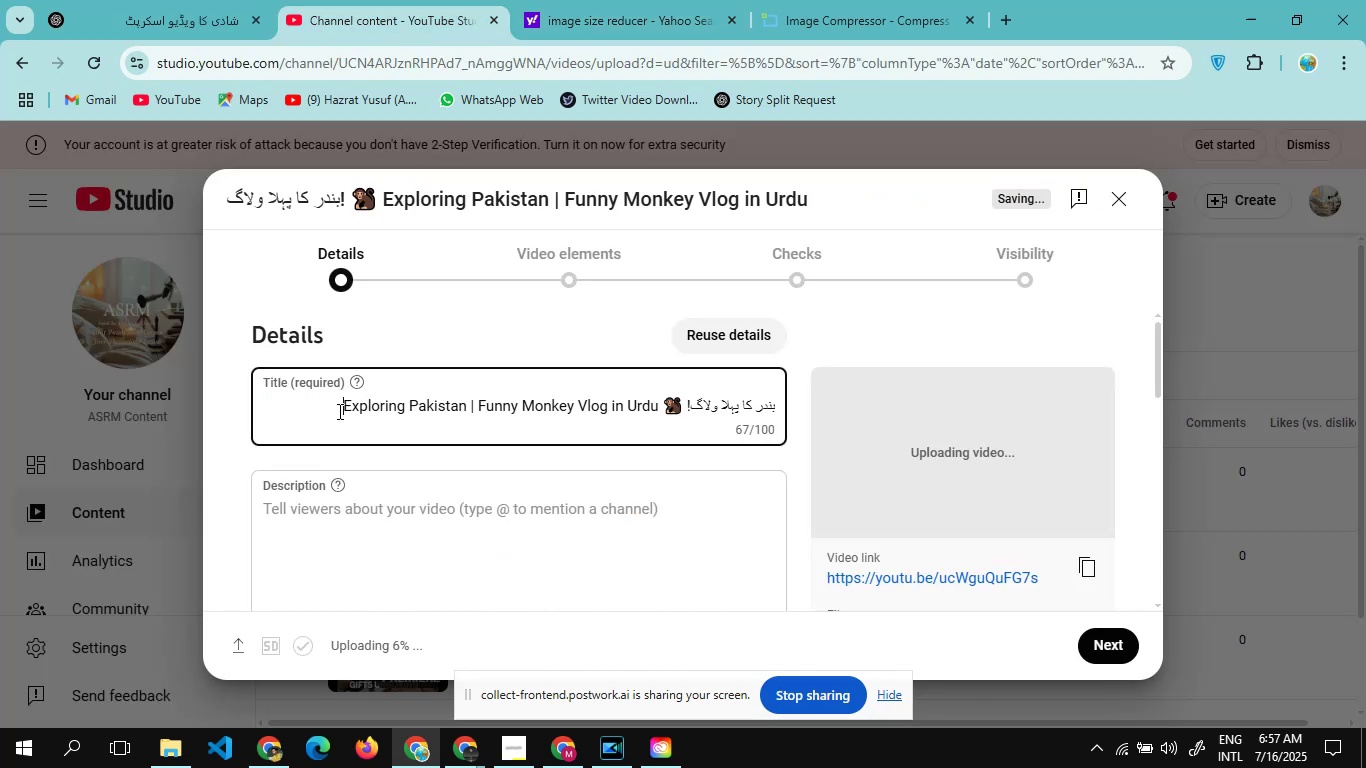 
scroll: coordinate [399, 467], scroll_direction: none, amount: 0.0
 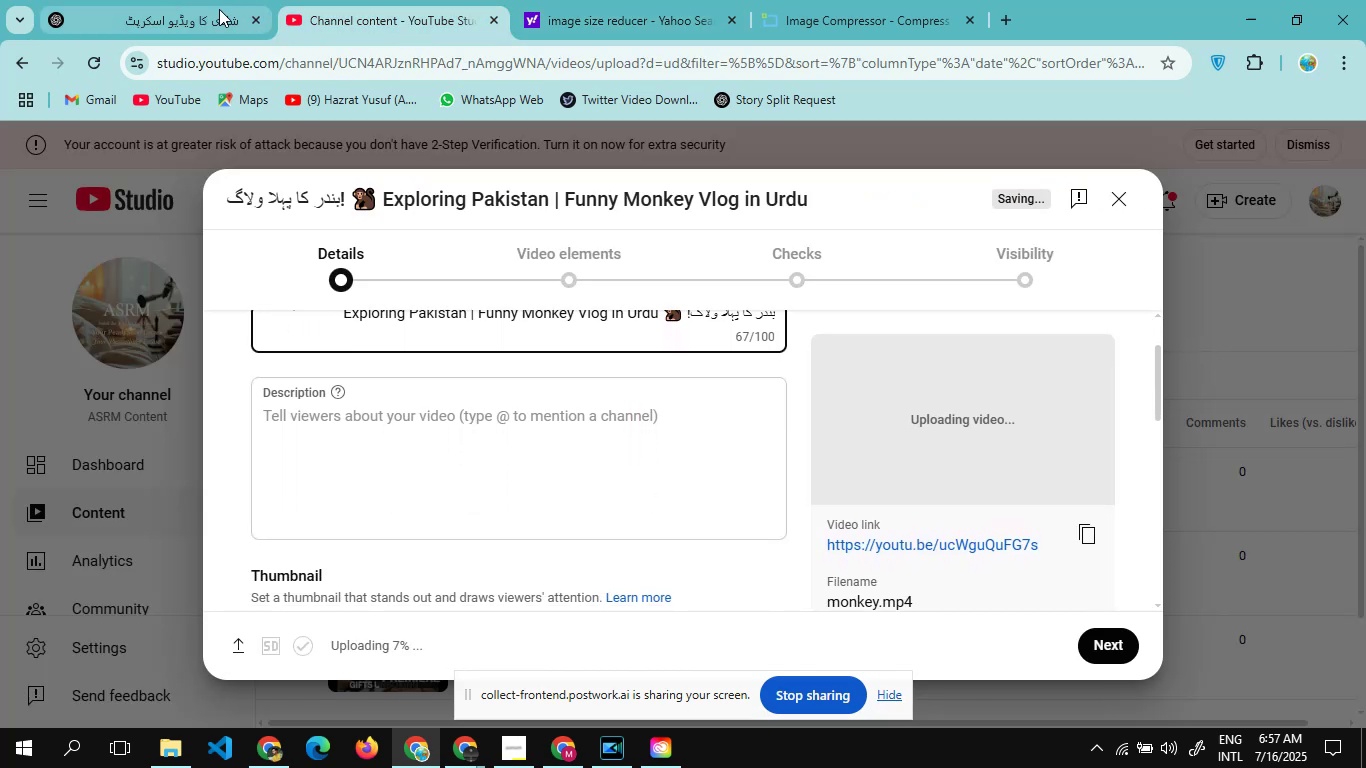 
left_click([219, 9])
 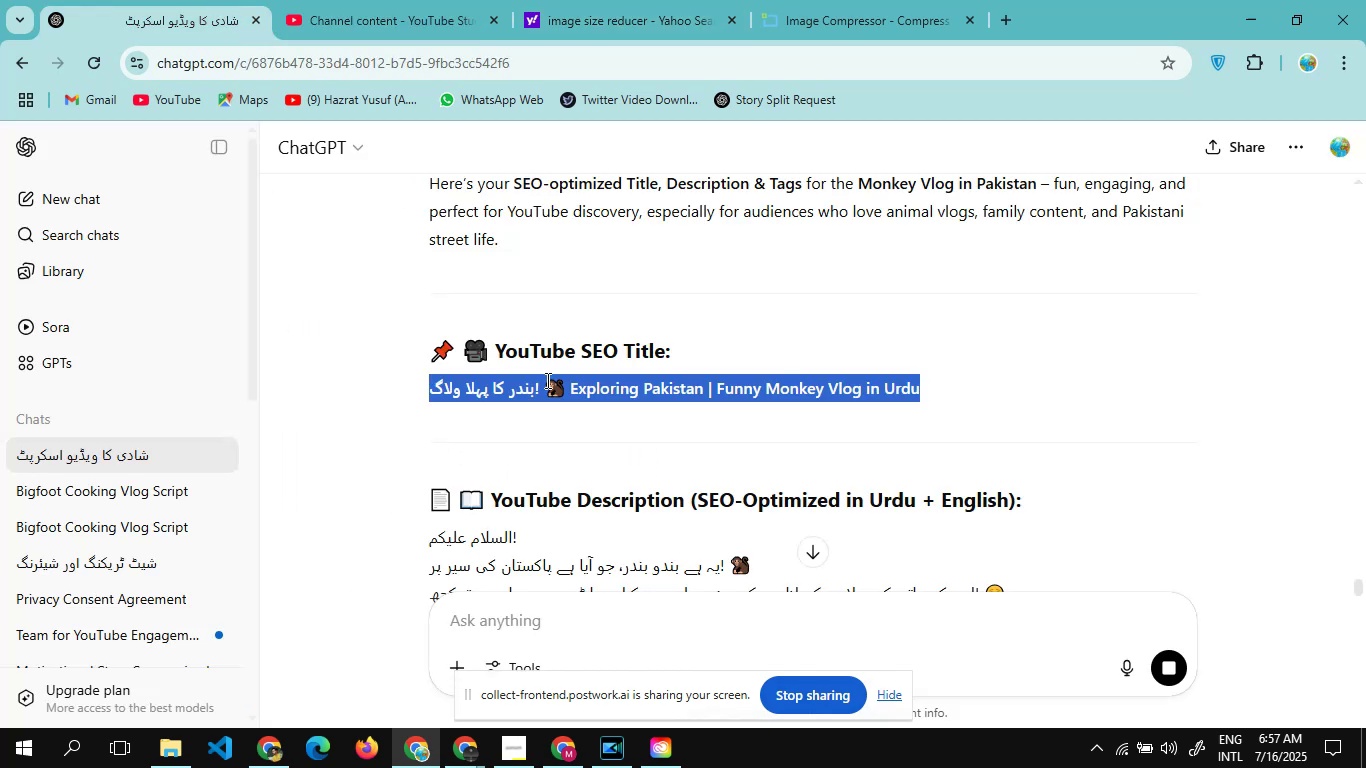 
scroll: coordinate [546, 380], scroll_direction: down, amount: 1.0
 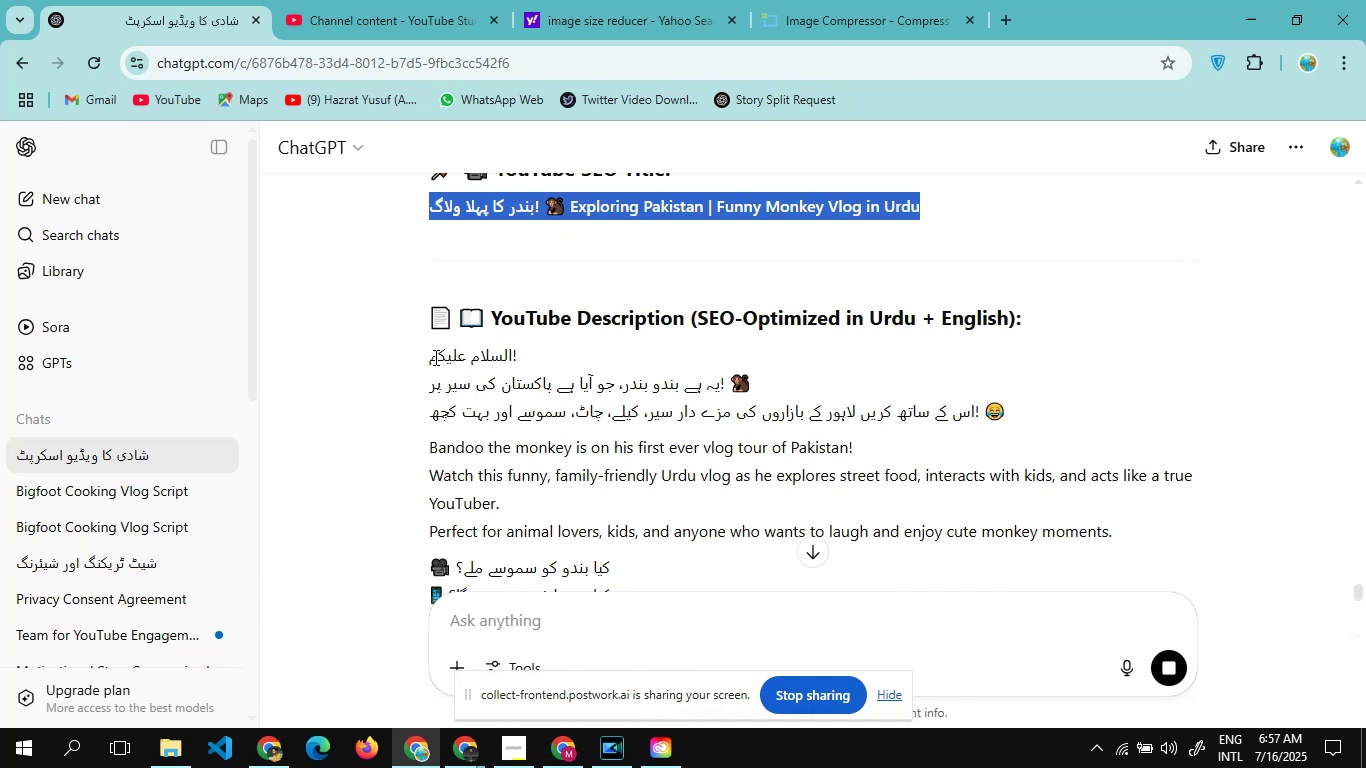 
left_click_drag(start_coordinate=[430, 356], to_coordinate=[580, 493])
 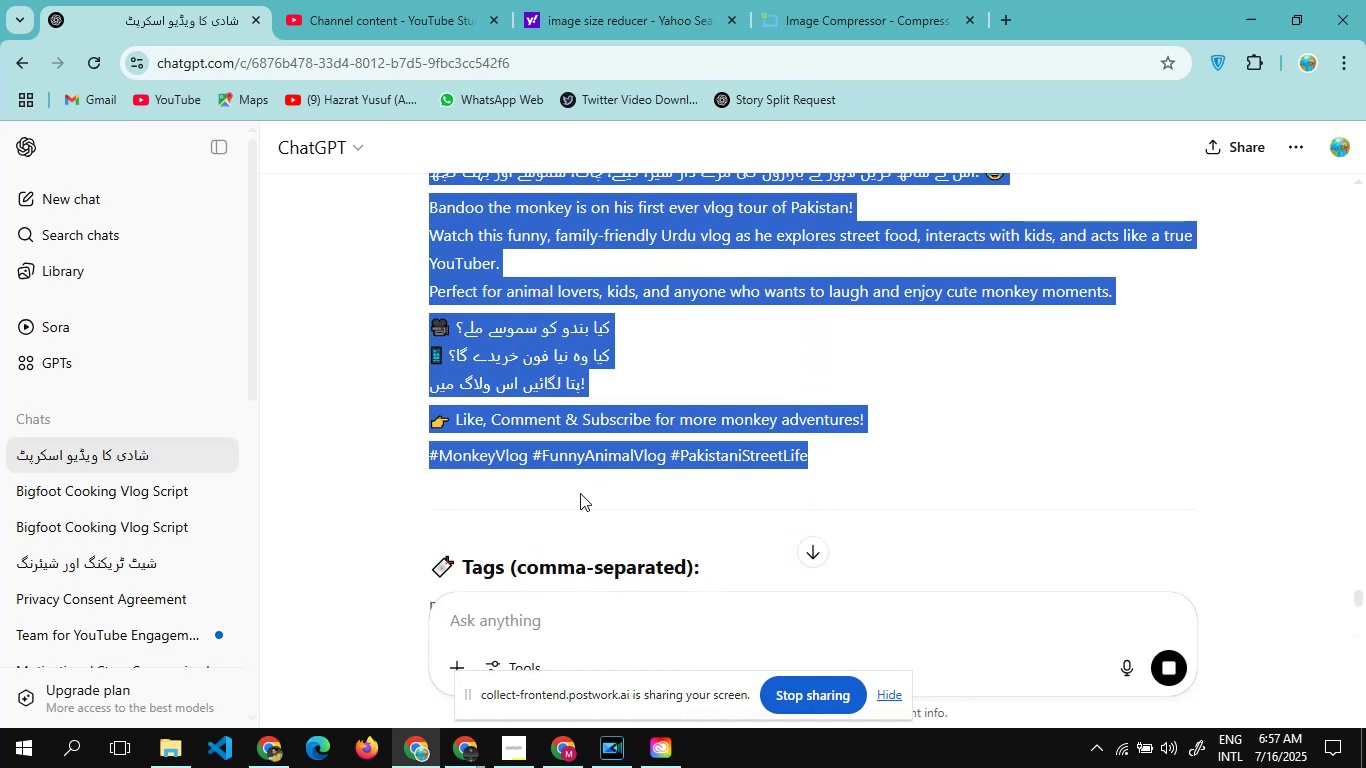 
key(Control+C)
 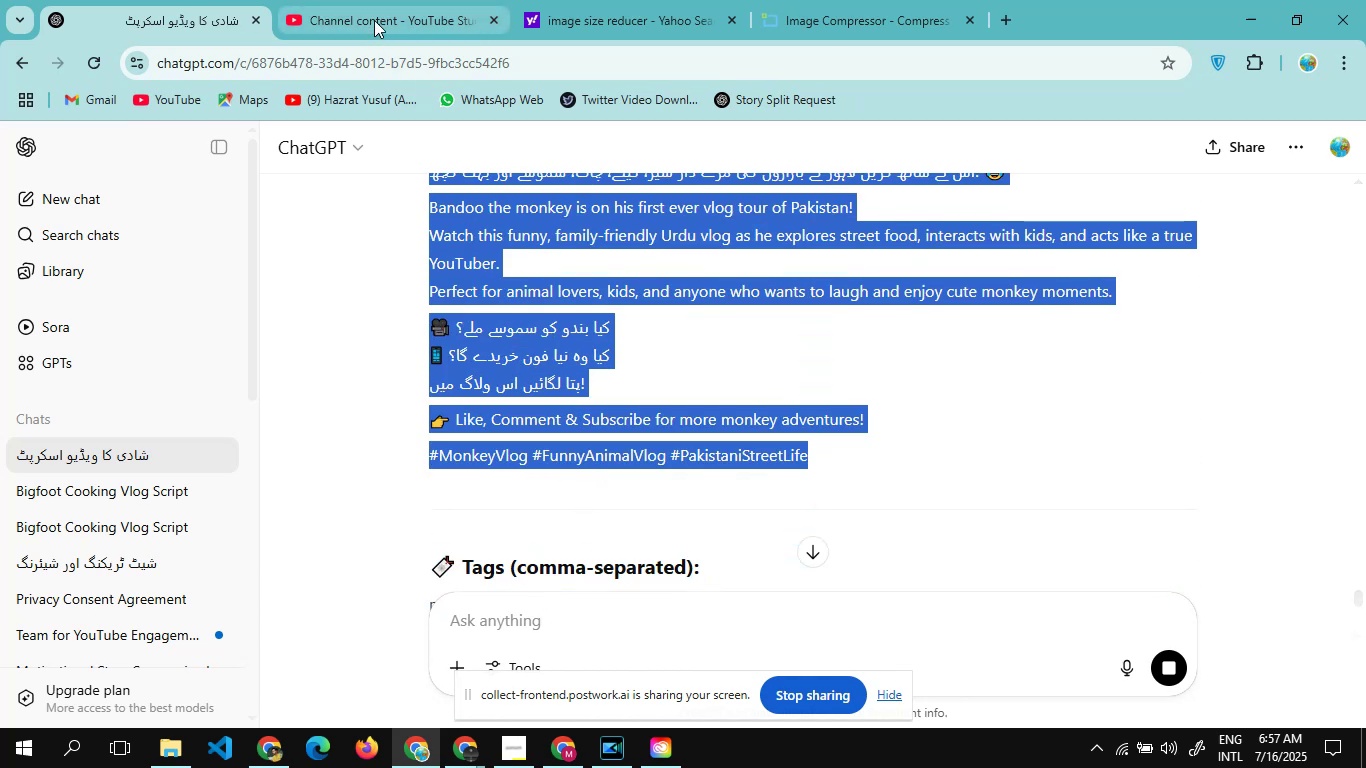 
left_click([374, 19])
 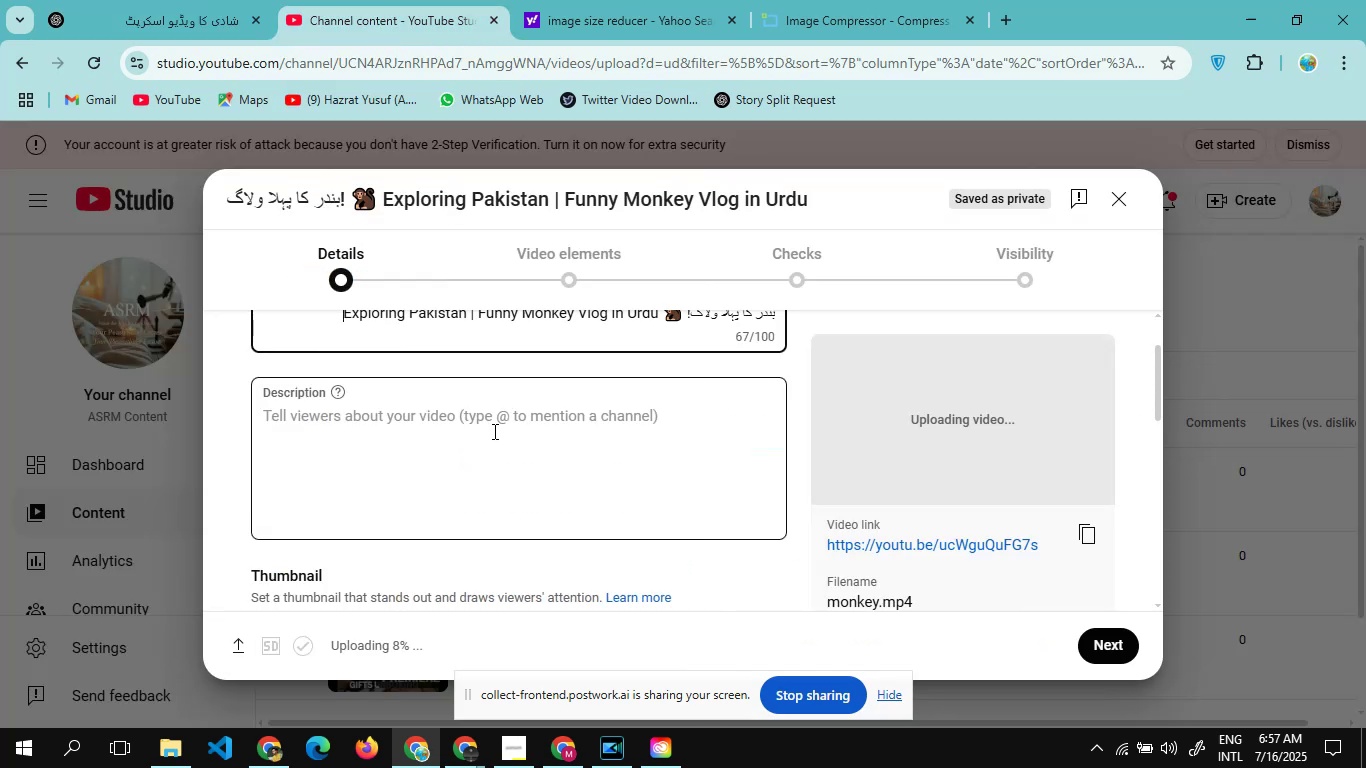 
left_click([493, 431])
 